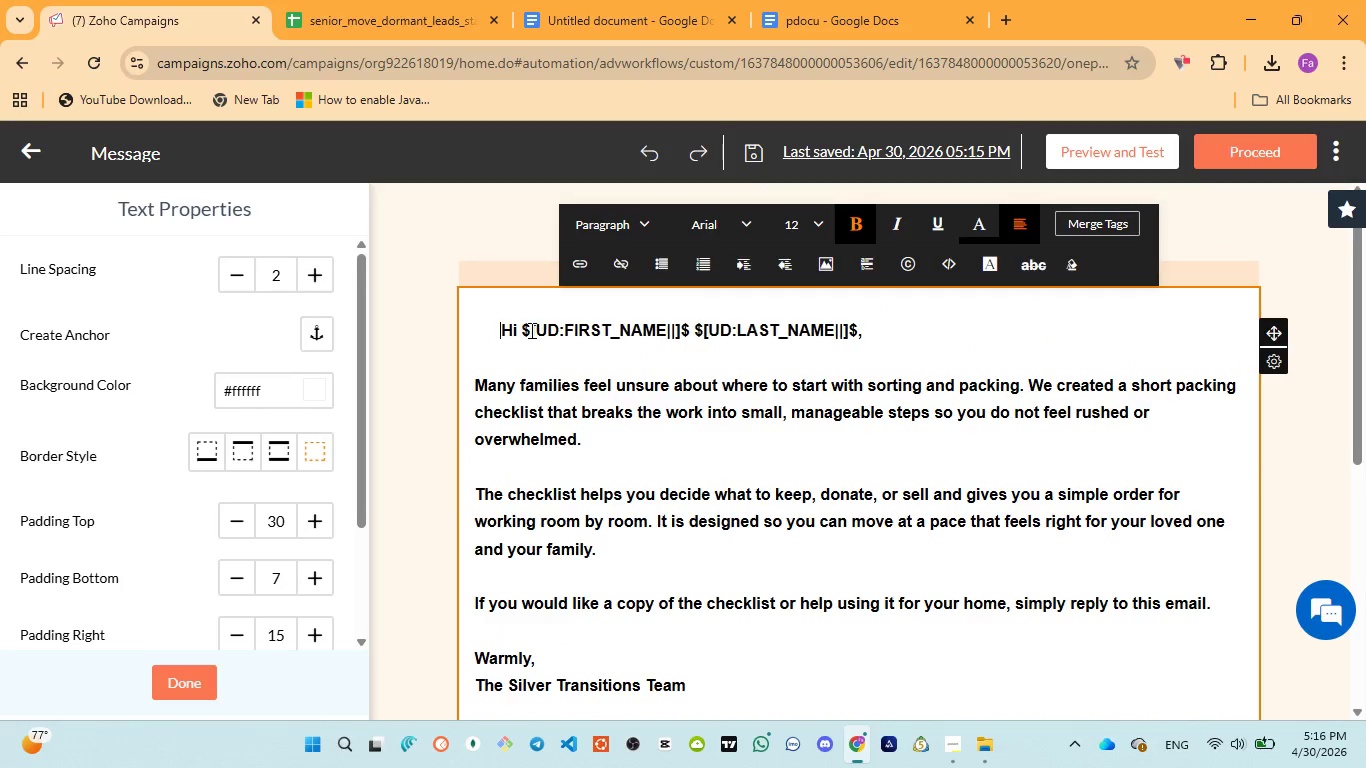 
key(Space)
 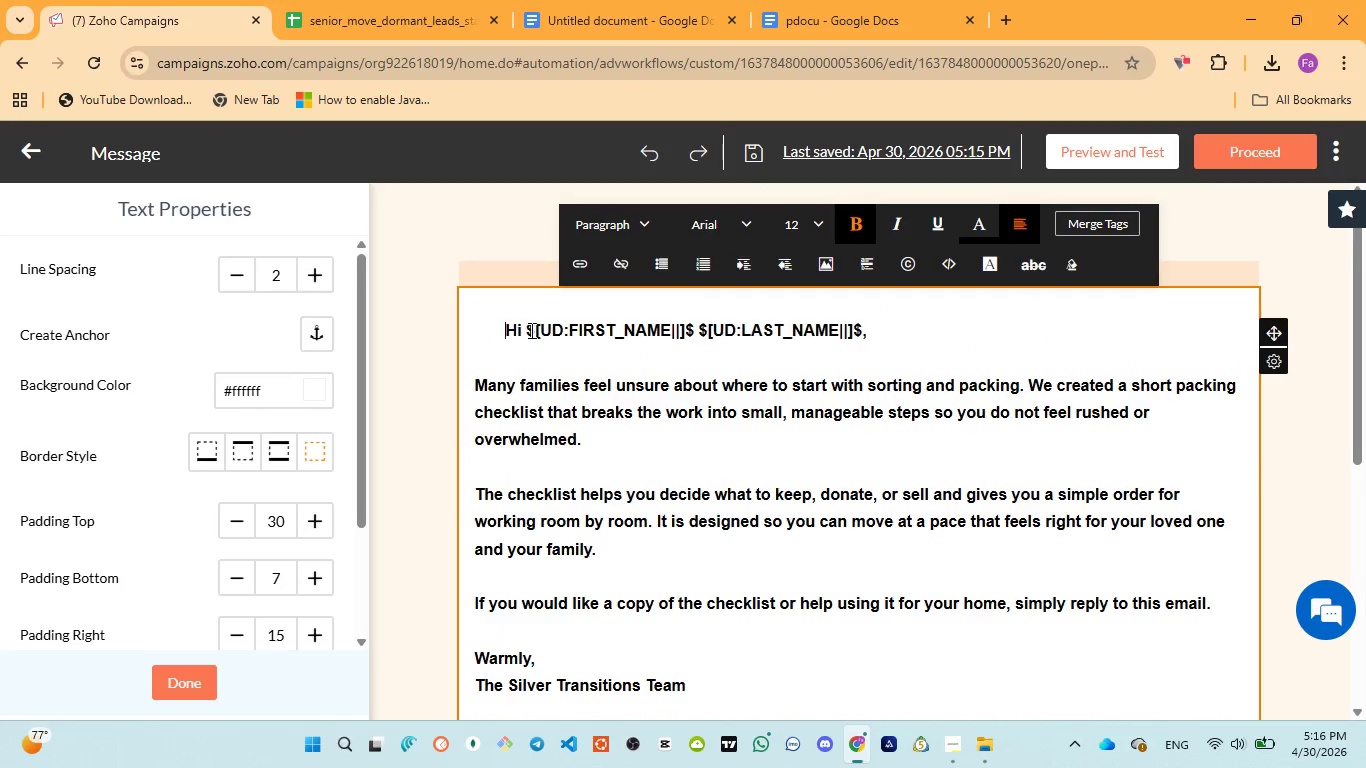 
key(Space)
 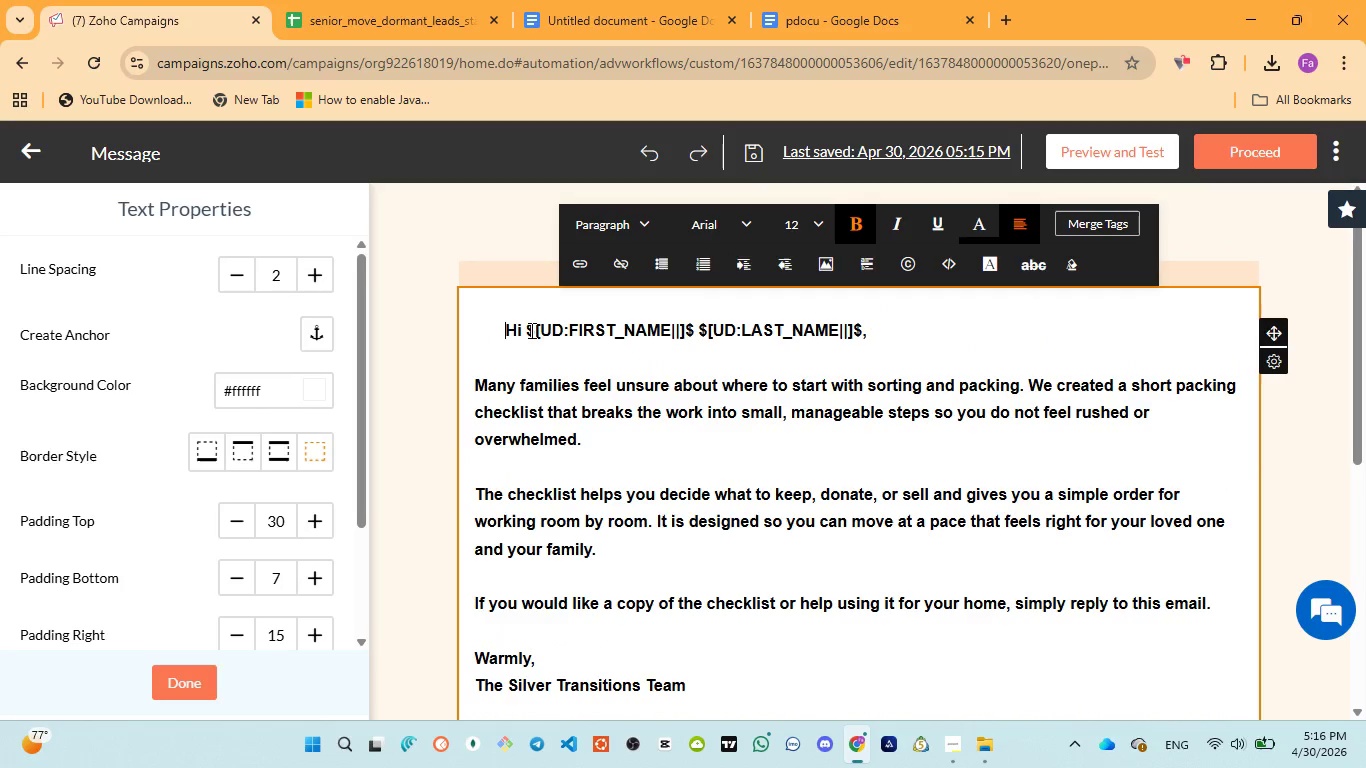 
key(Space)
 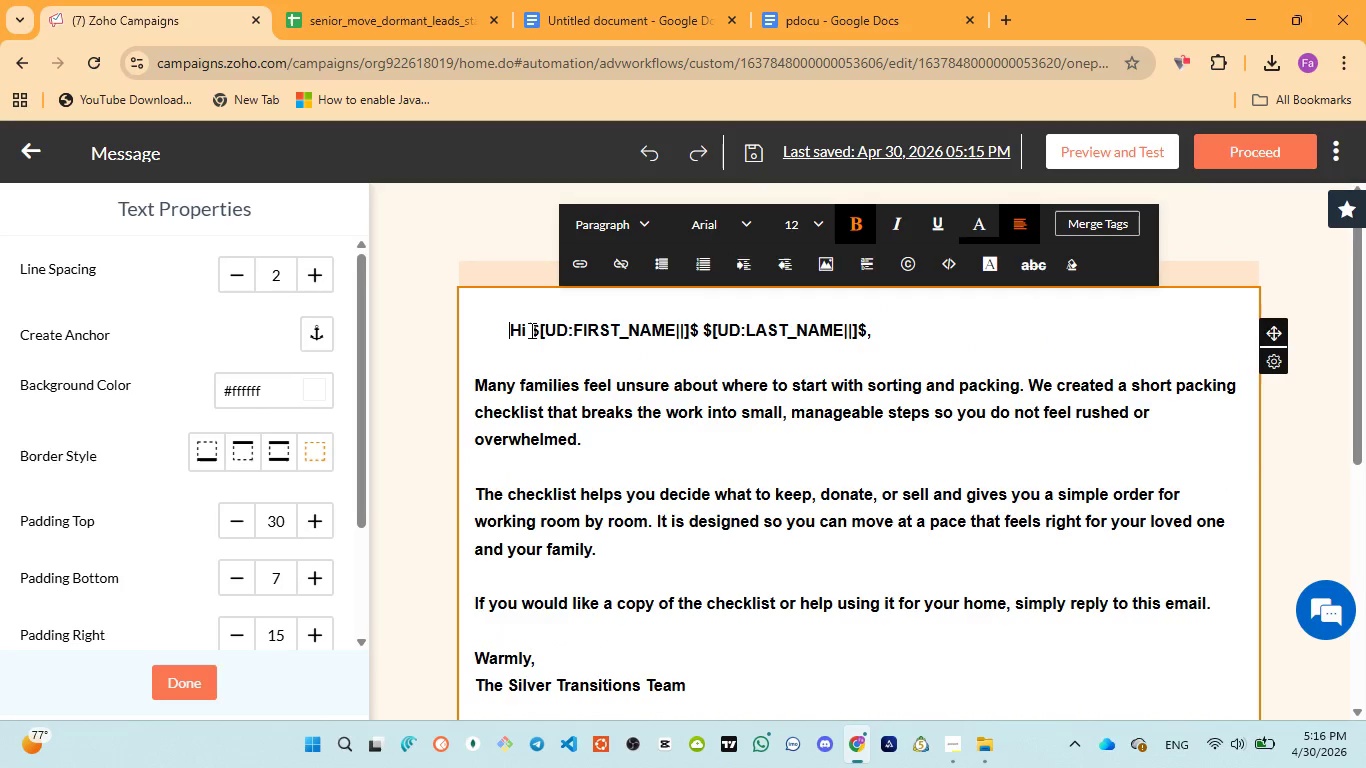 
key(Space)
 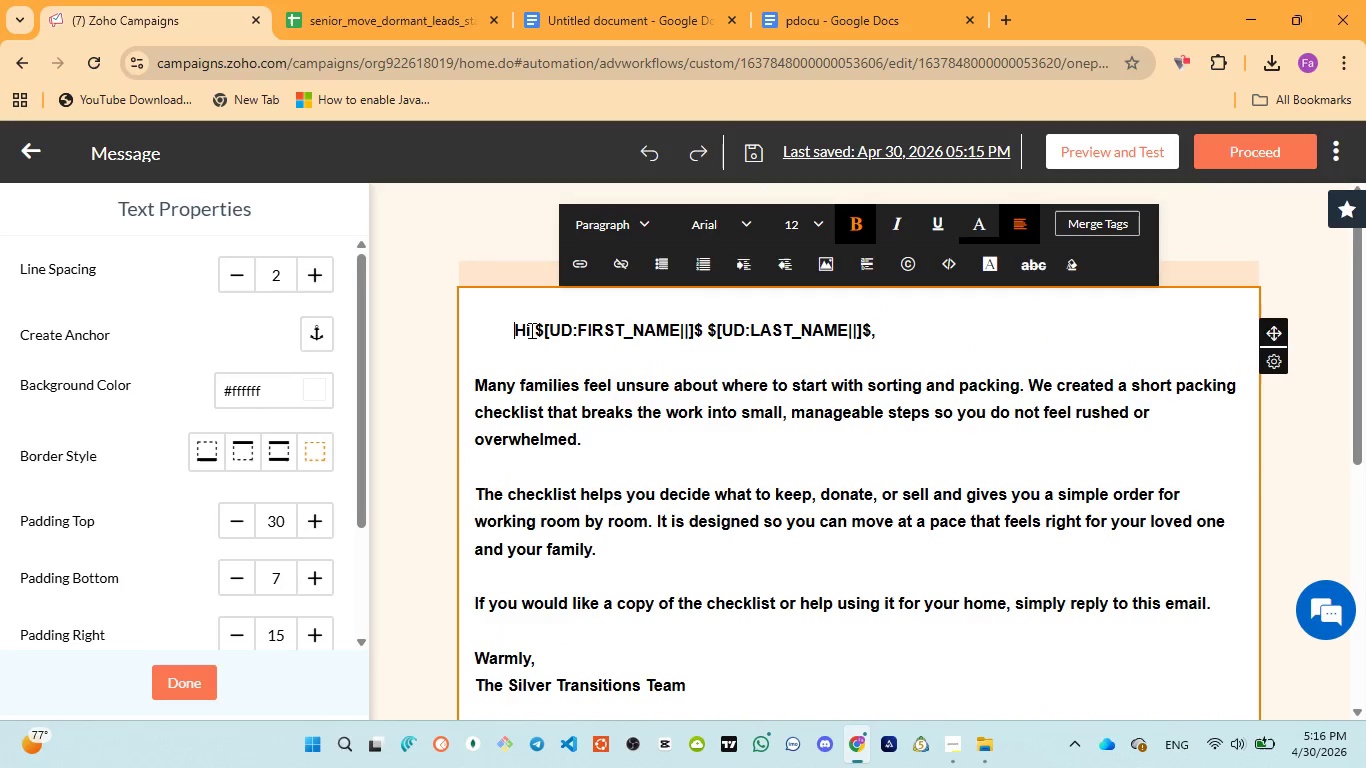 
key(Space)
 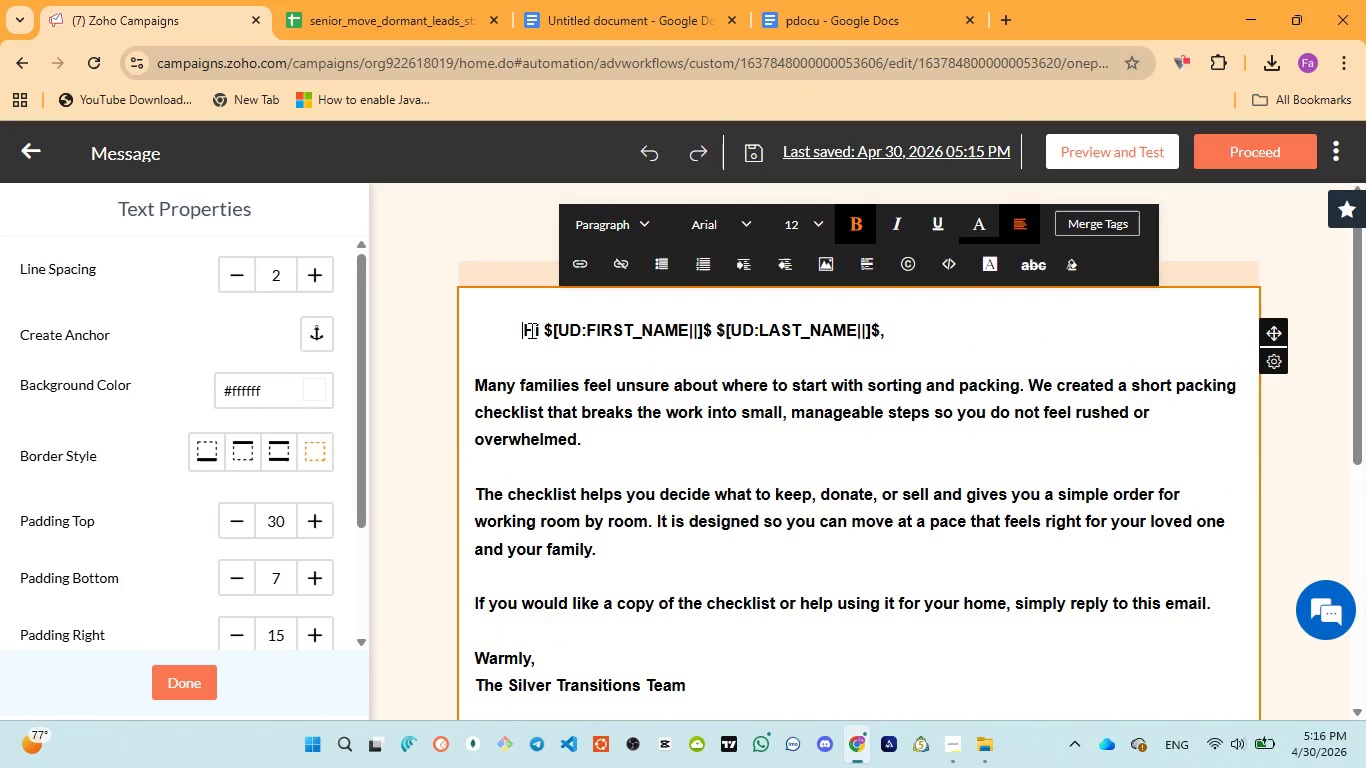 
key(Space)
 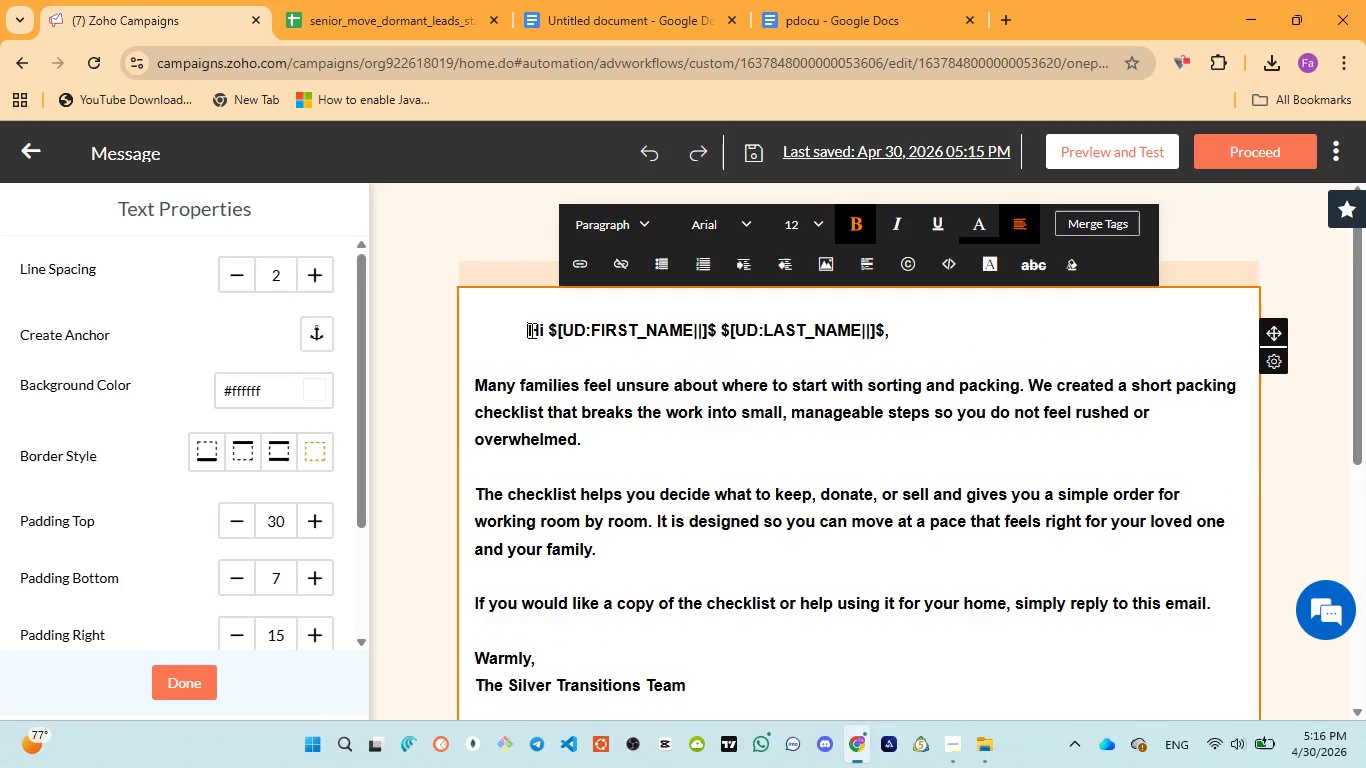 
key(Space)
 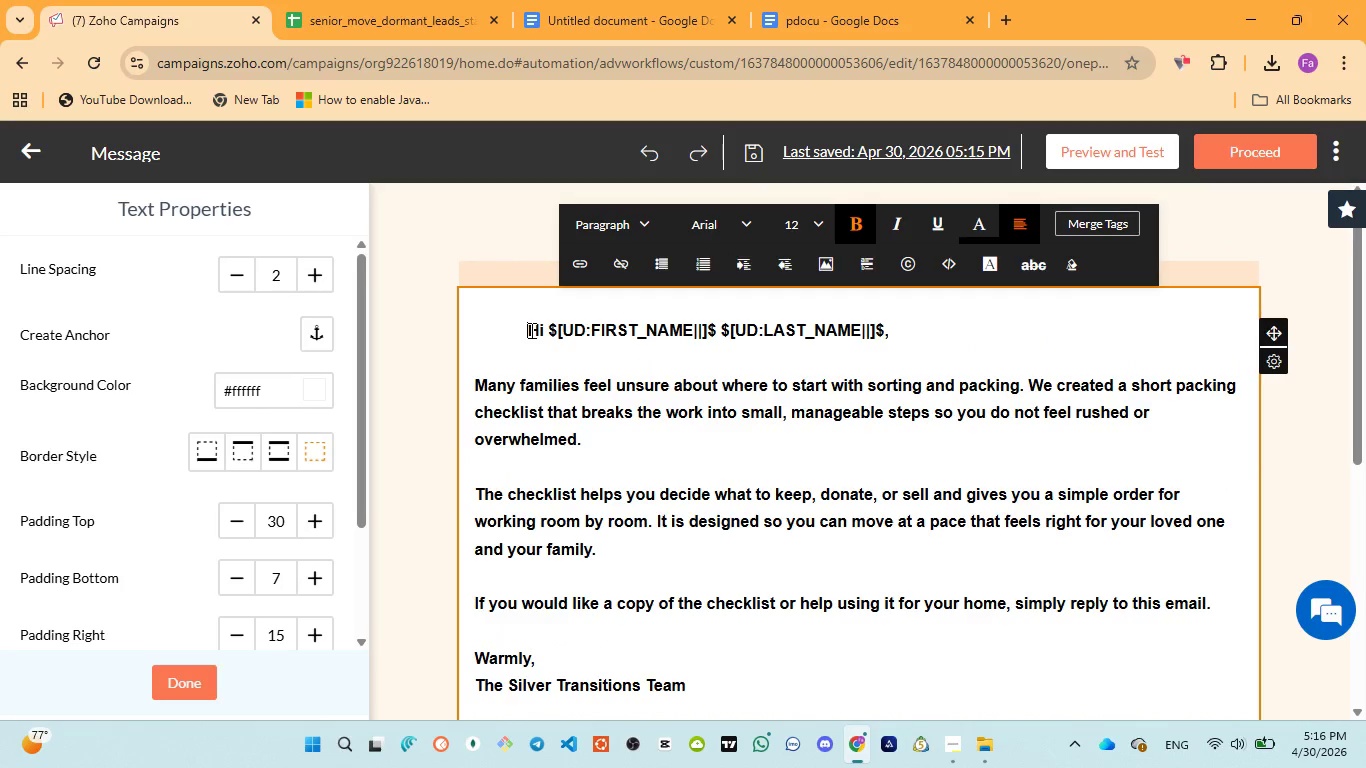 
key(Space)
 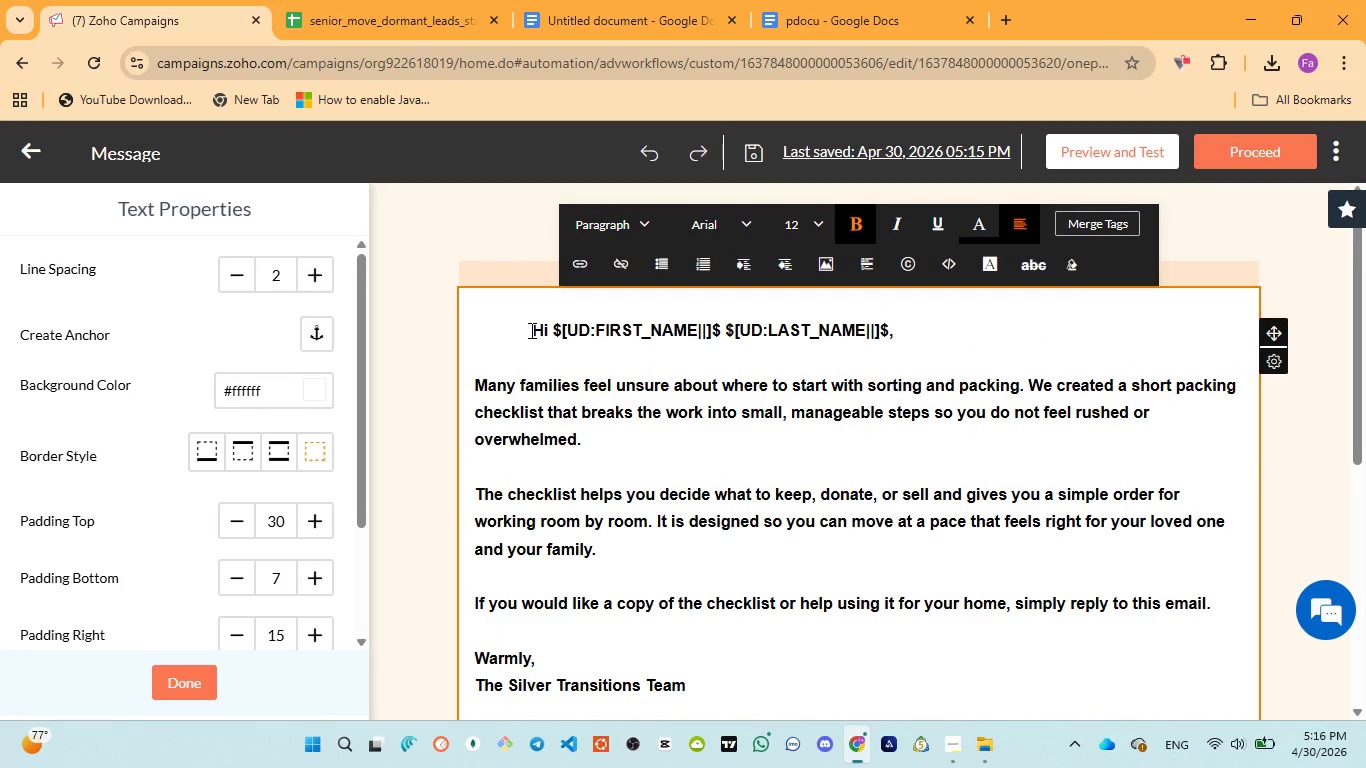 
key(Space)
 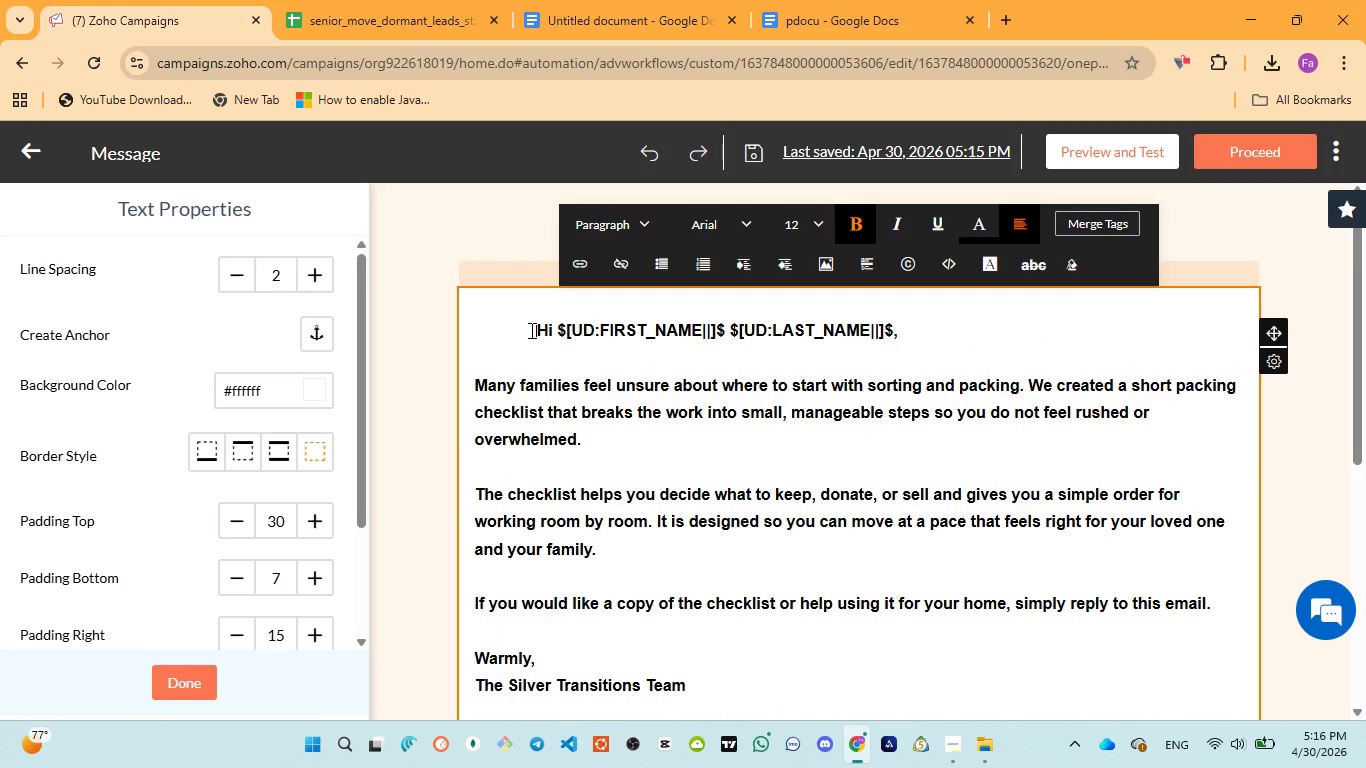 
key(Space)
 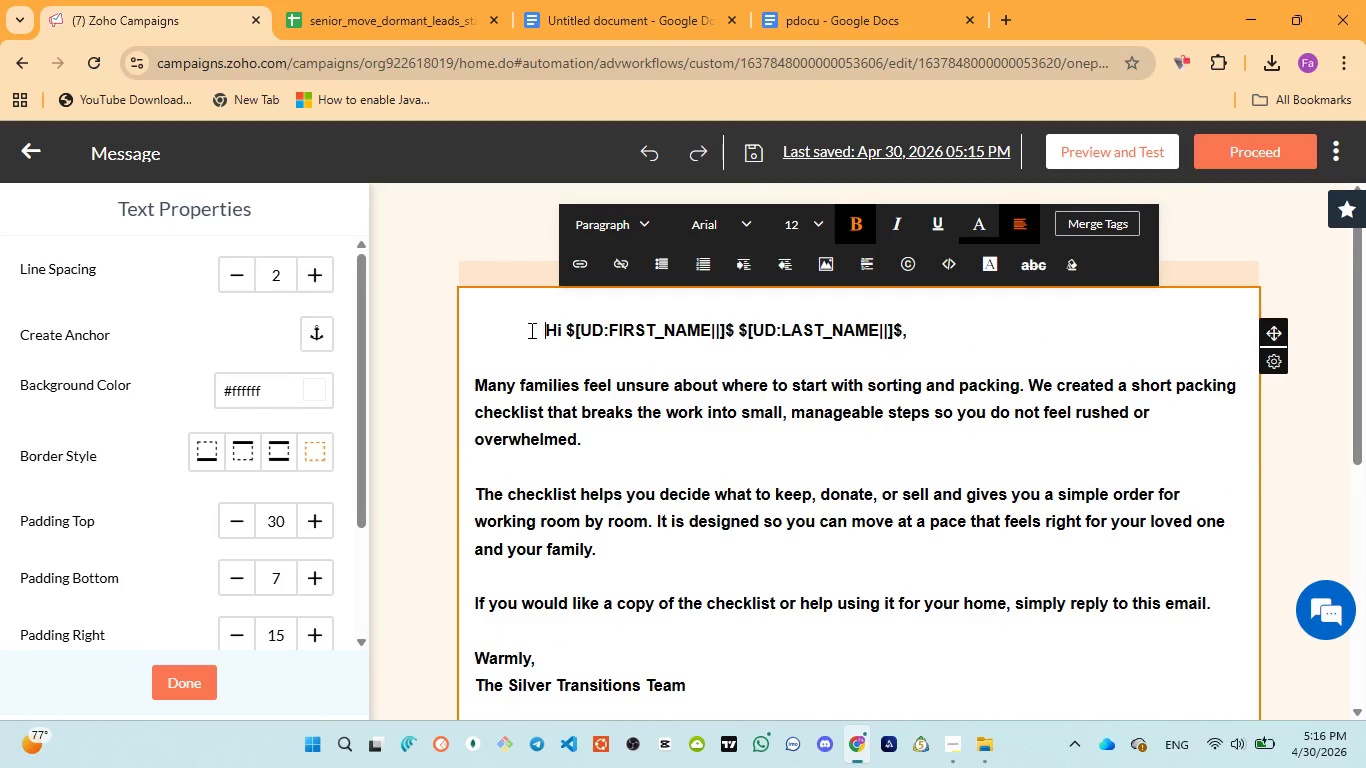 
key(Space)
 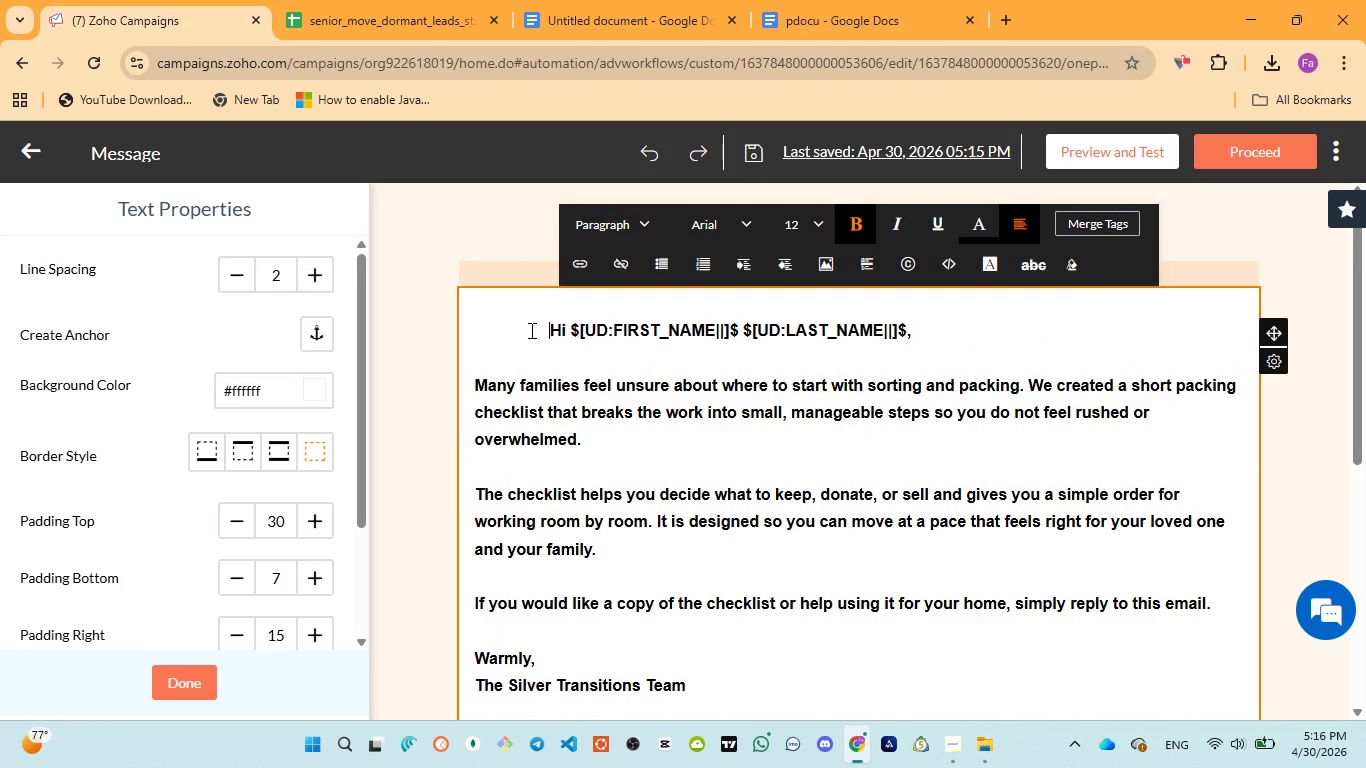 
key(Space)
 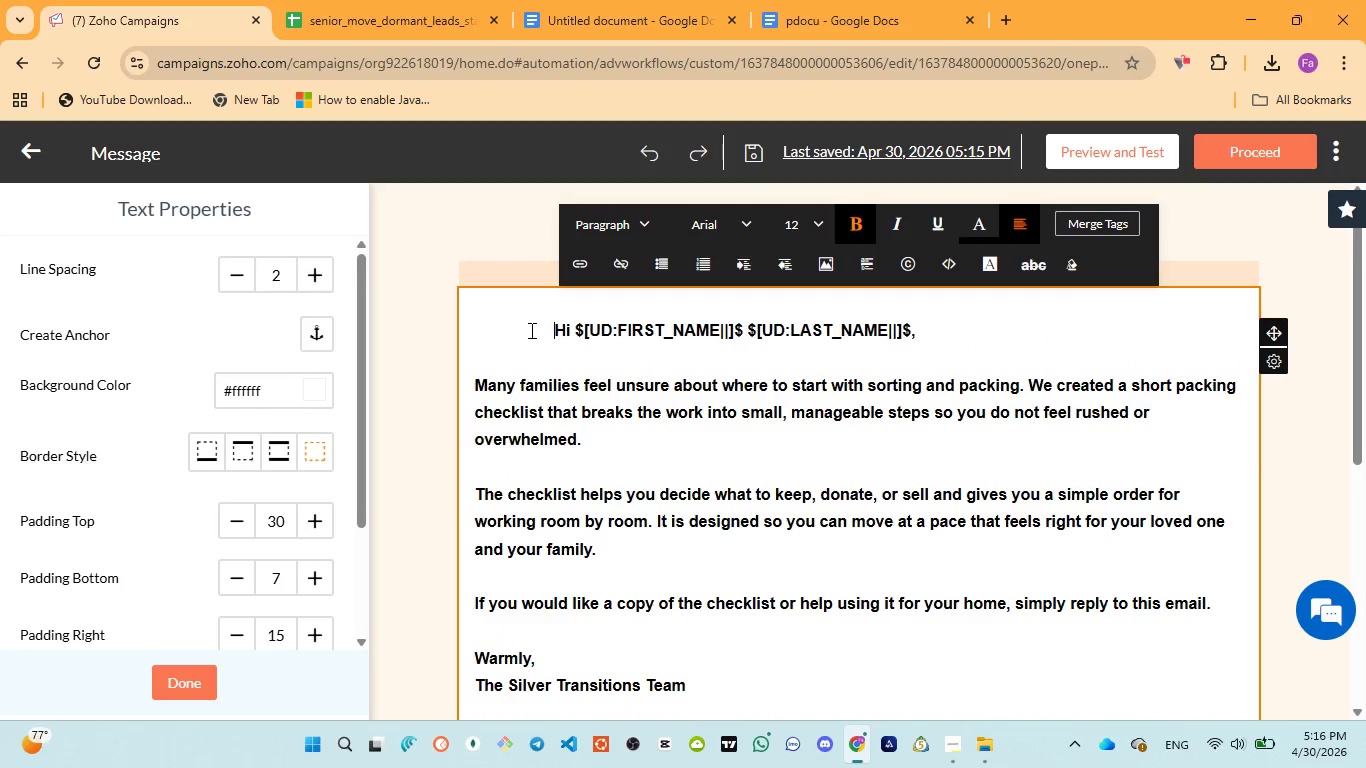 
key(Space)
 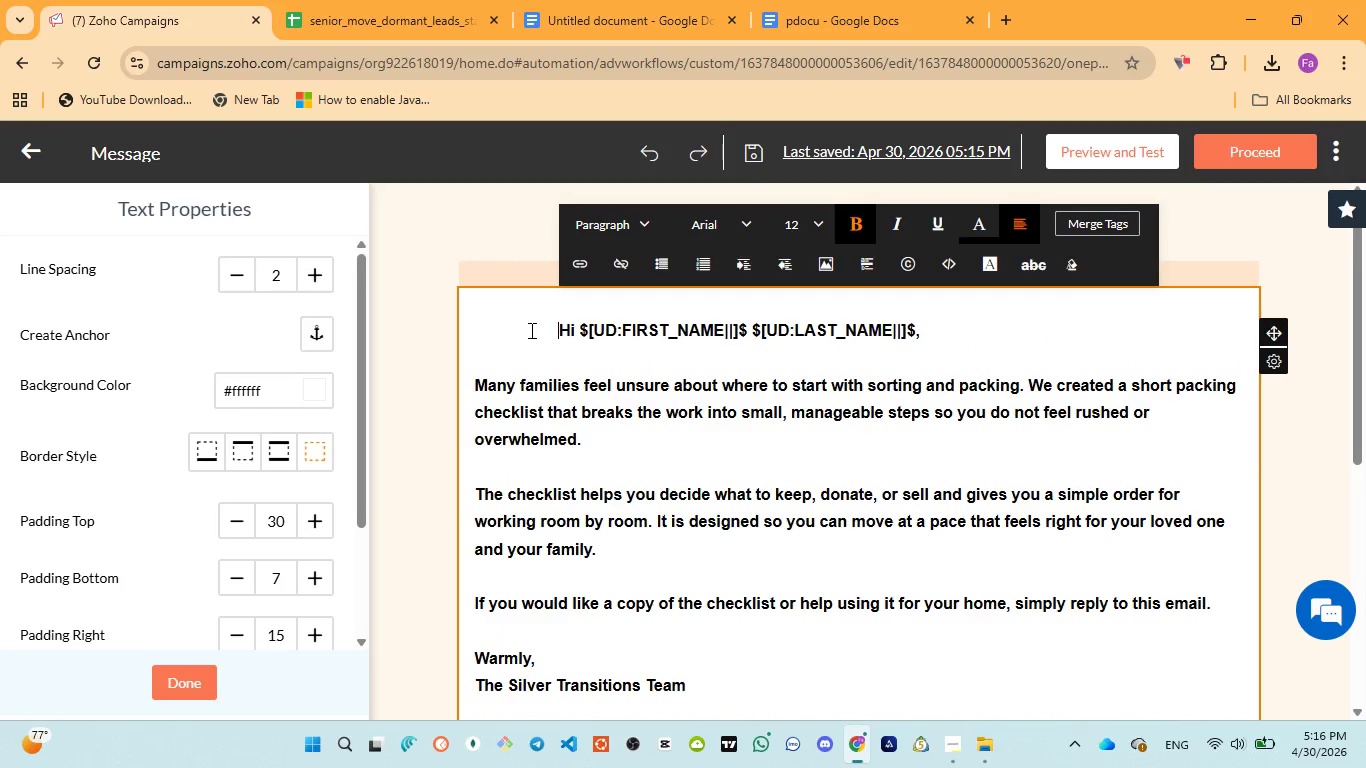 
key(Space)
 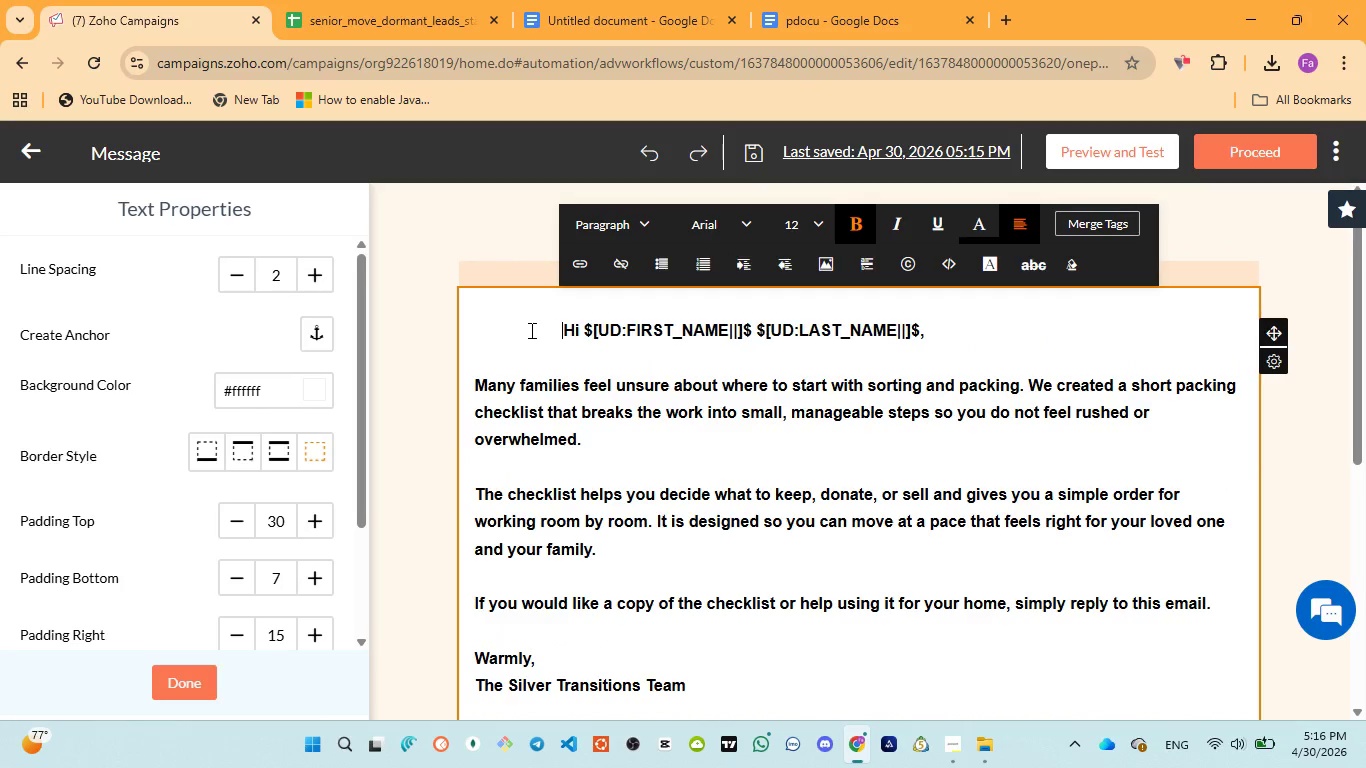 
key(Space)
 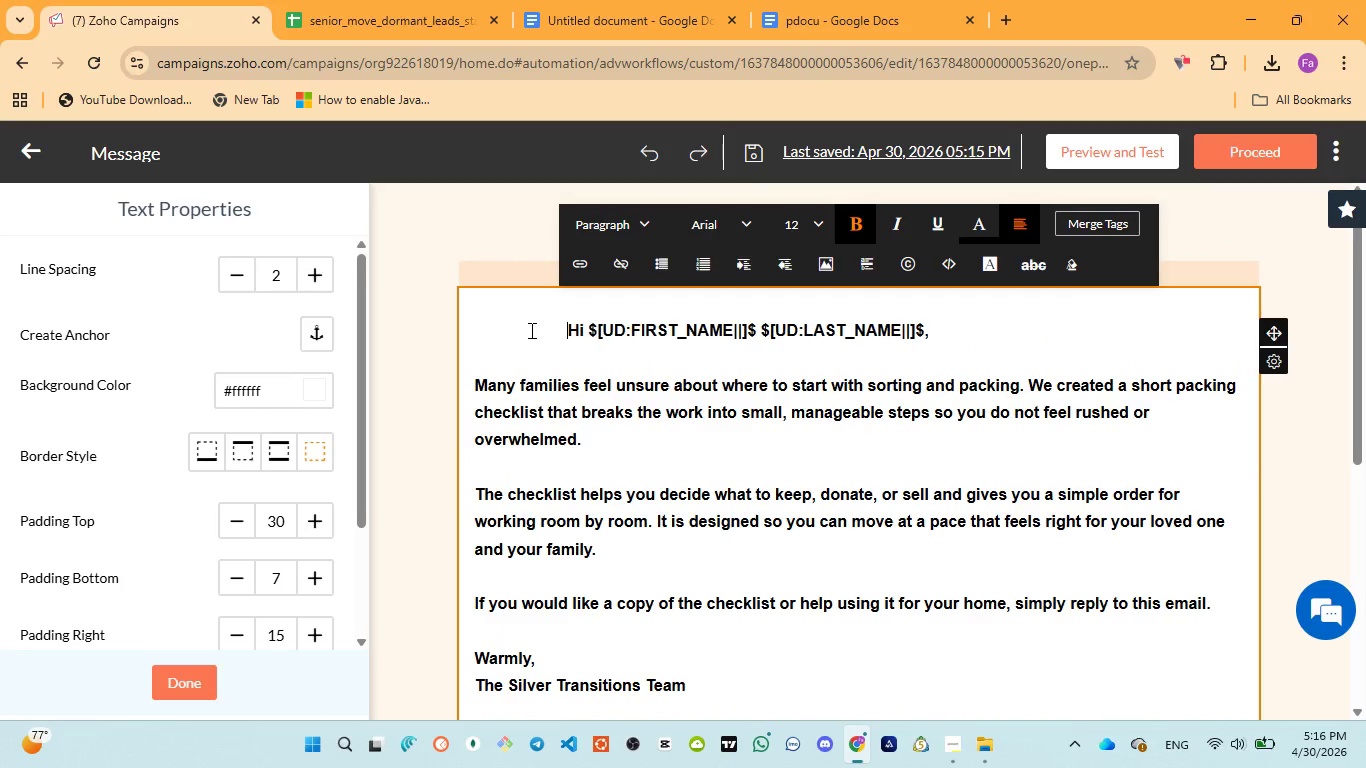 
key(Space)
 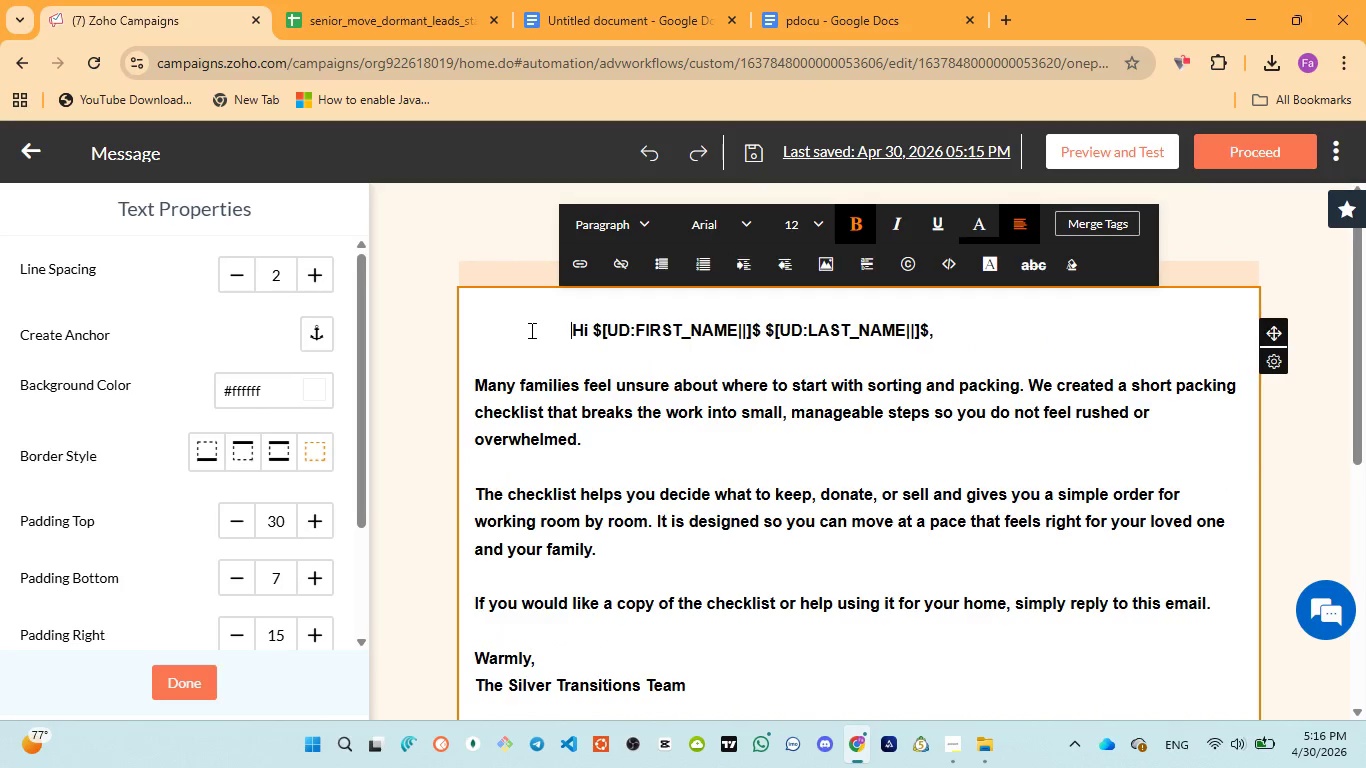 
hold_key(key=Space, duration=0.33)
 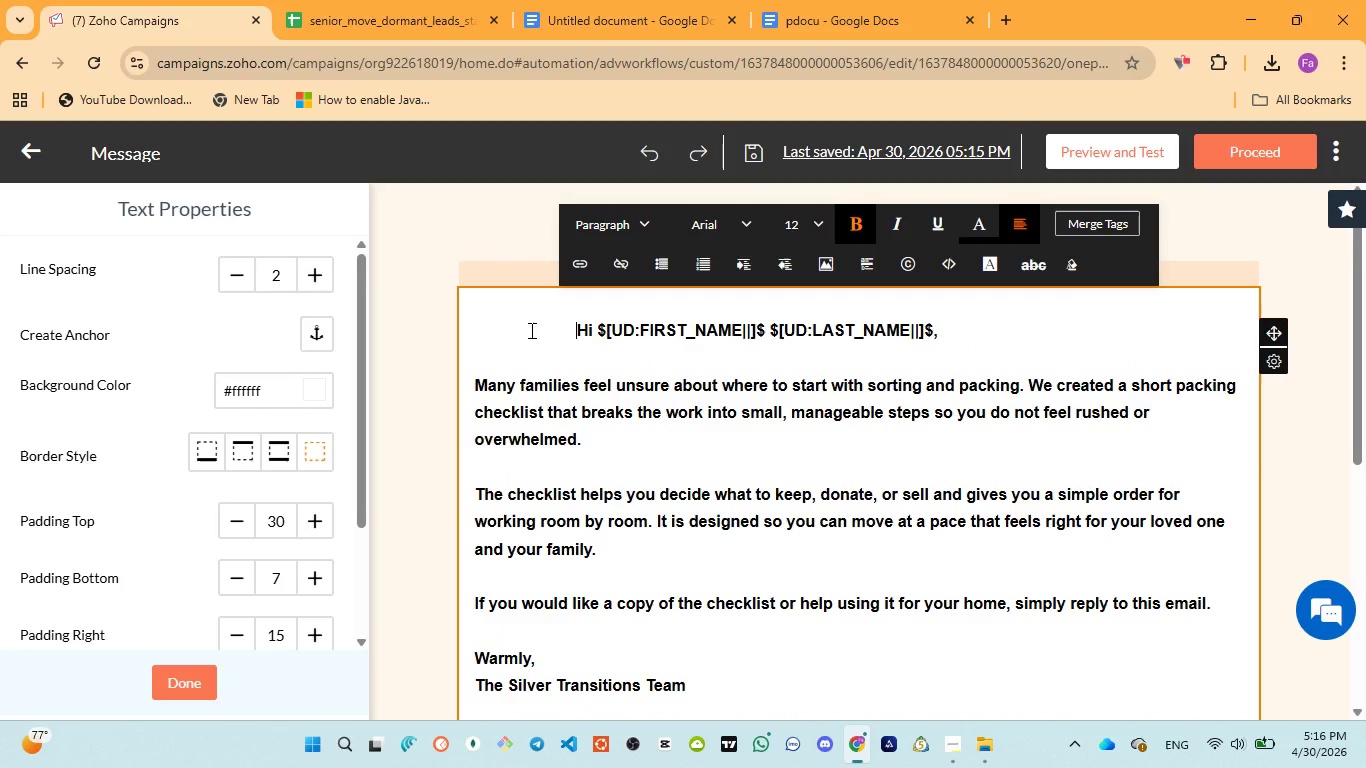 
key(Space)
 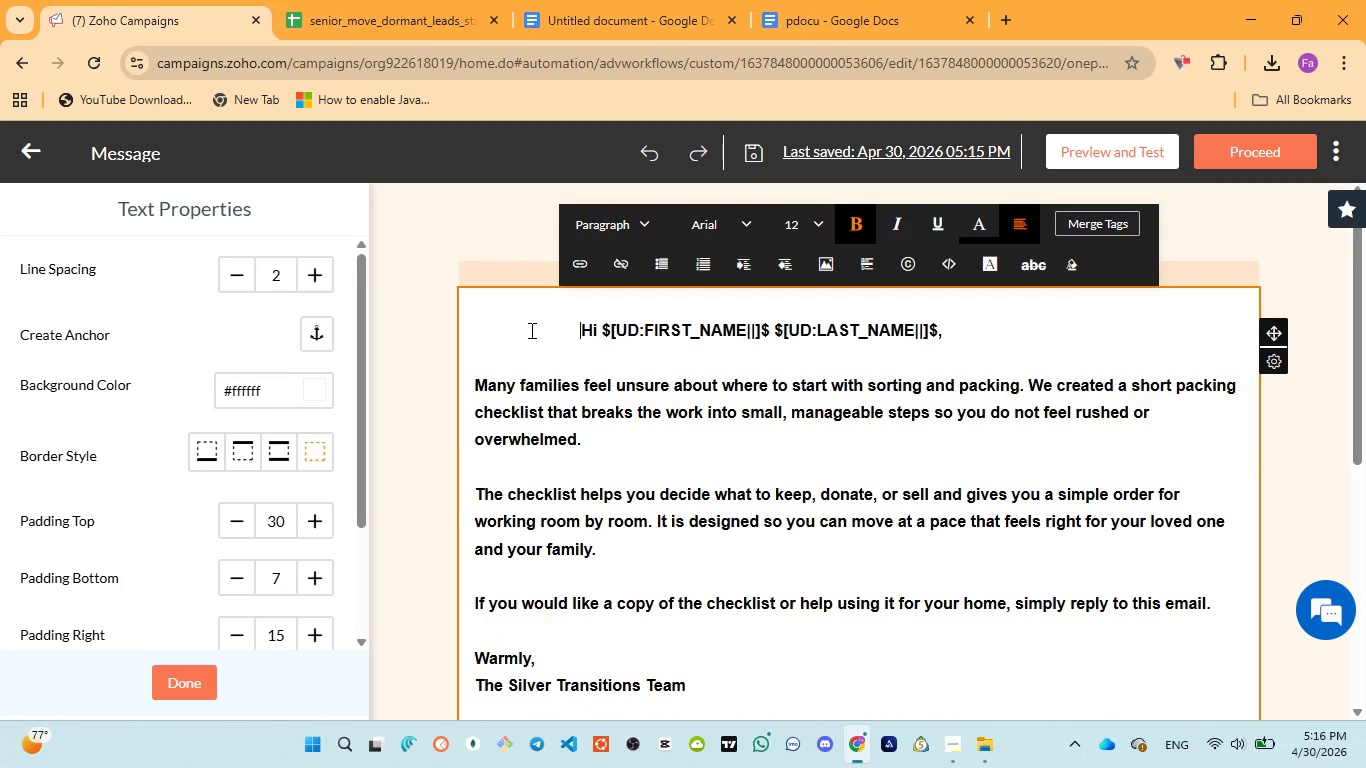 
key(Space)
 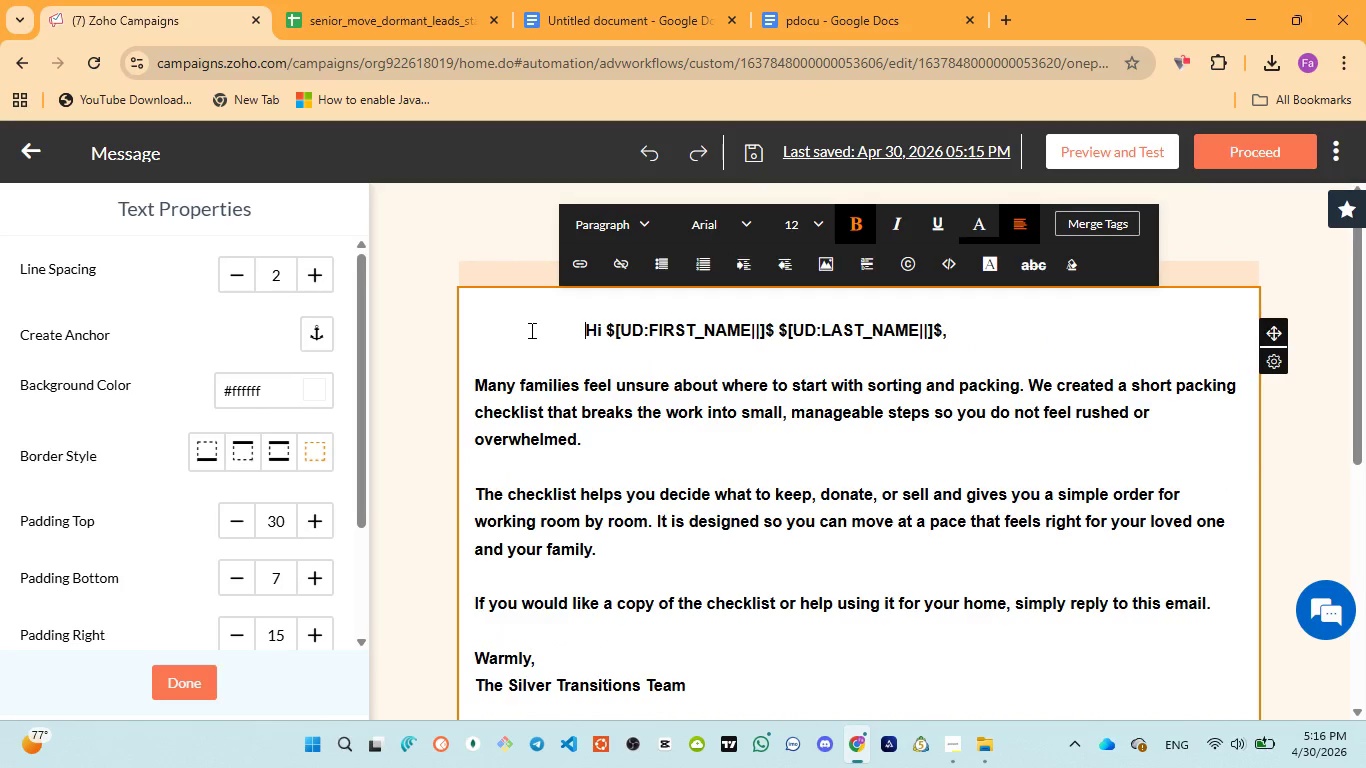 
key(Space)
 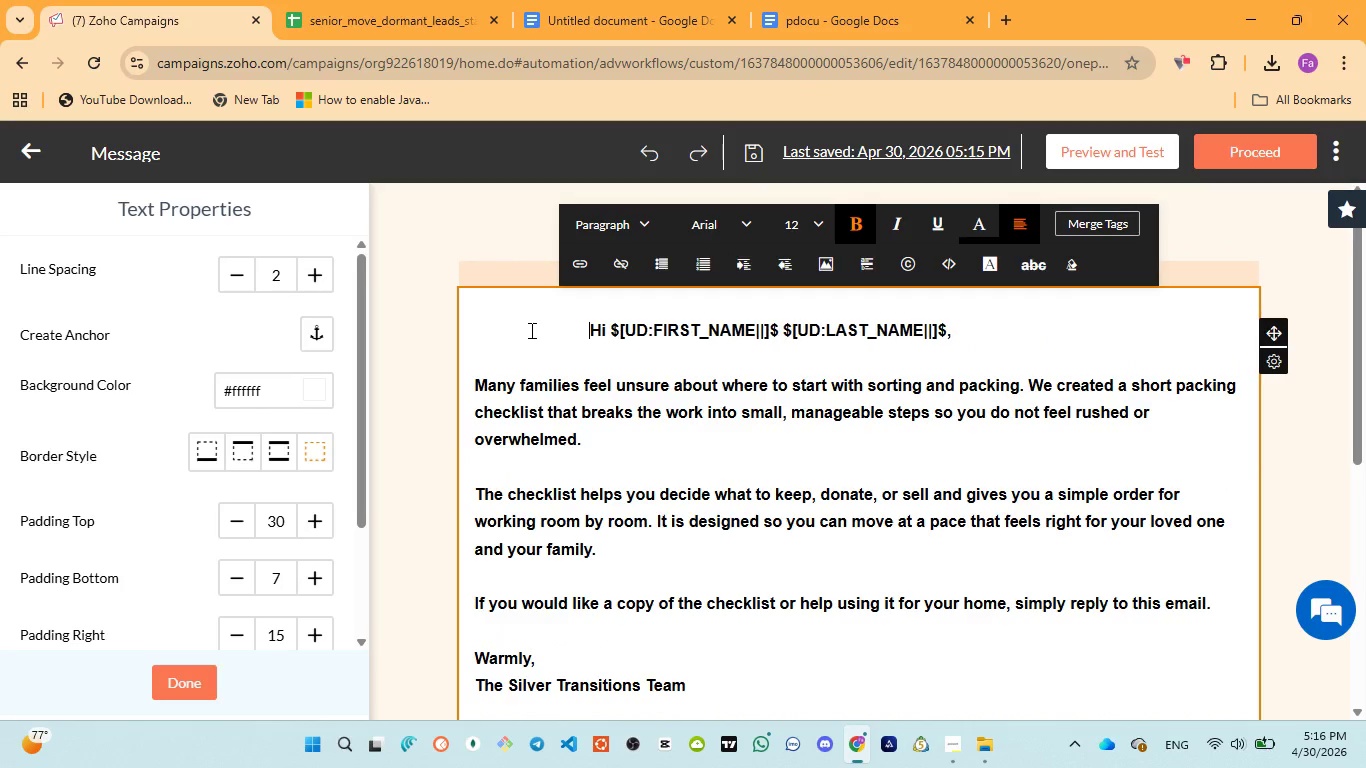 
key(Space)
 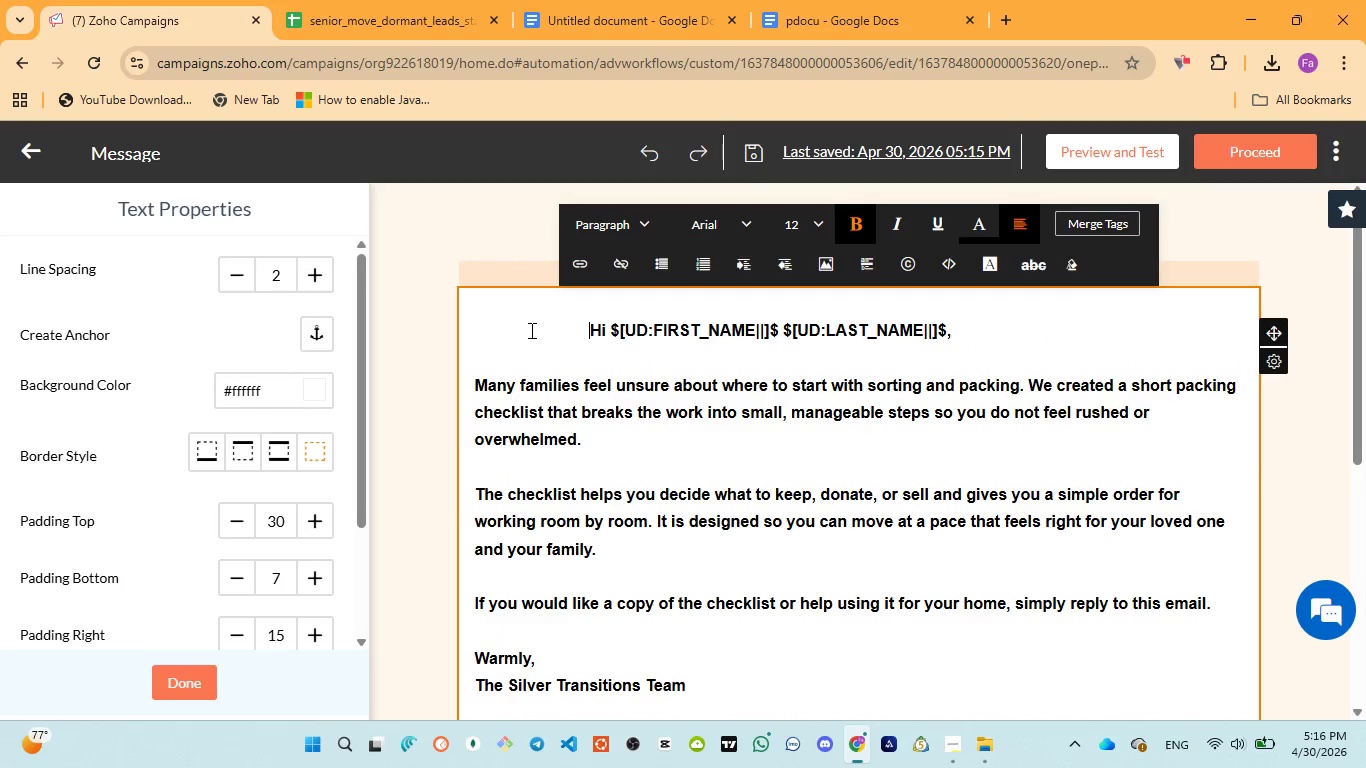 
key(Space)
 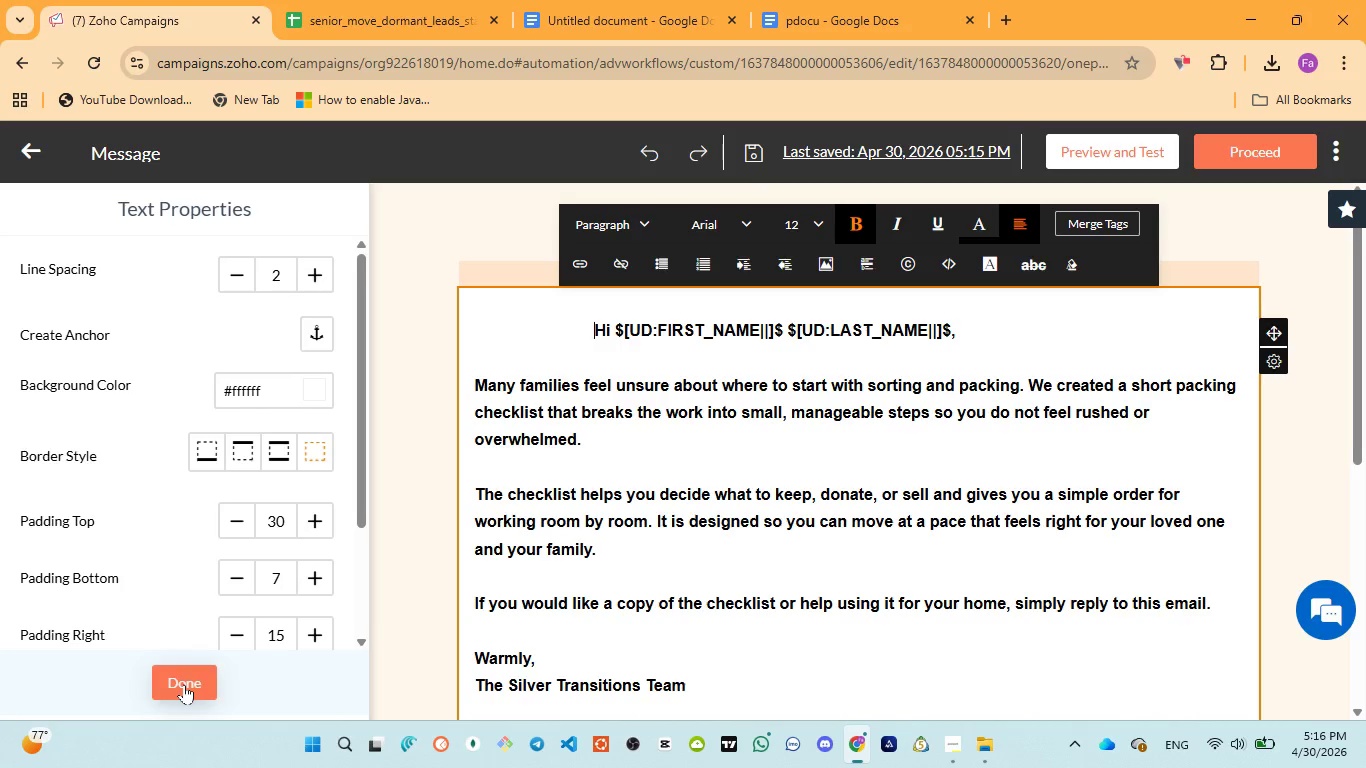 
left_click([184, 684])
 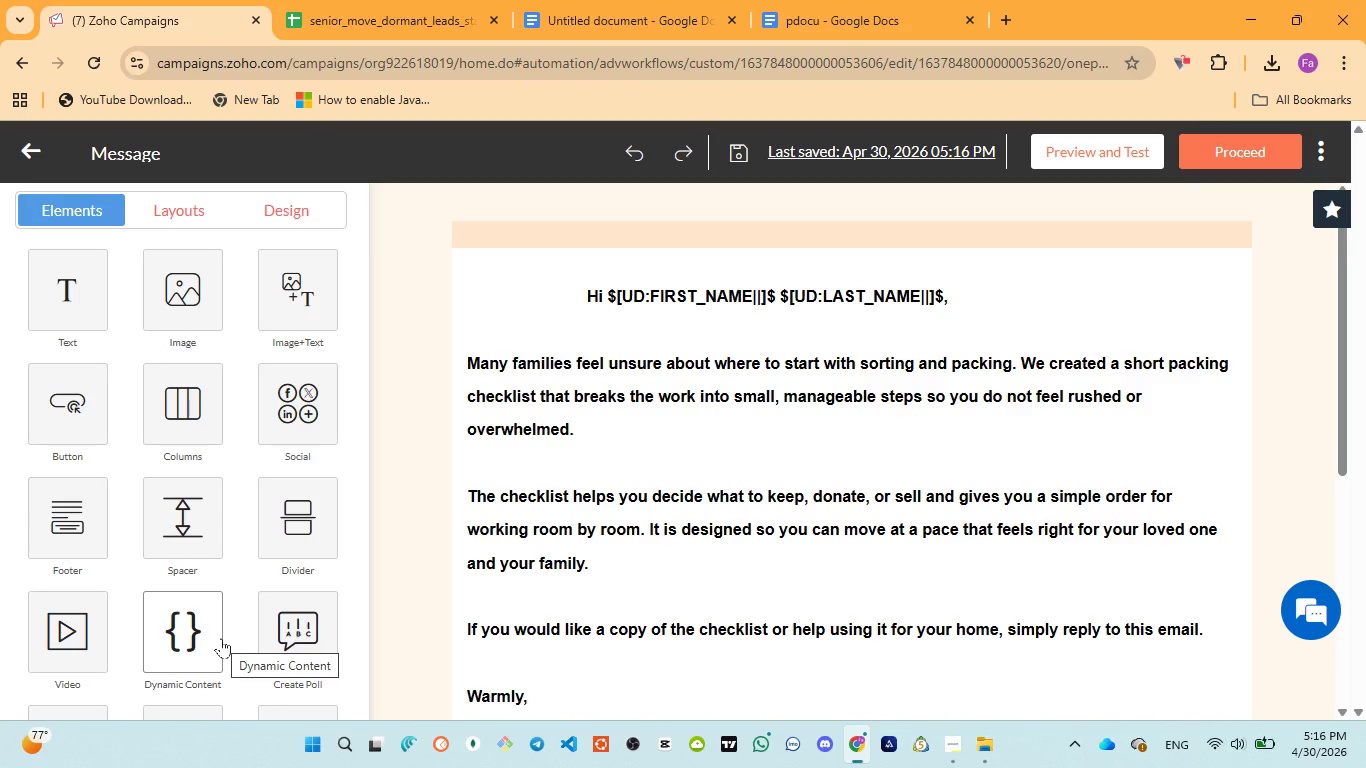 
wait(17.97)
 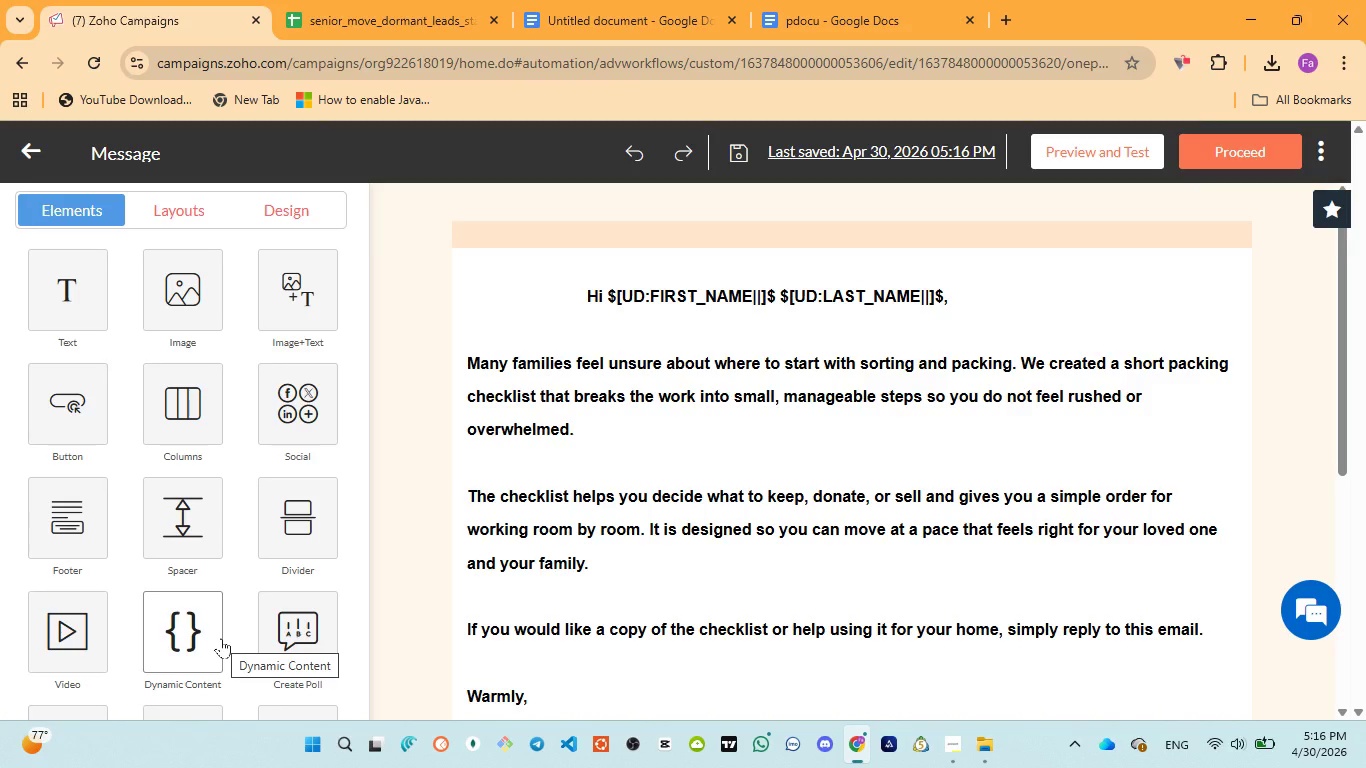 
scroll: coordinate [704, 392], scroll_direction: down, amount: 2.0
 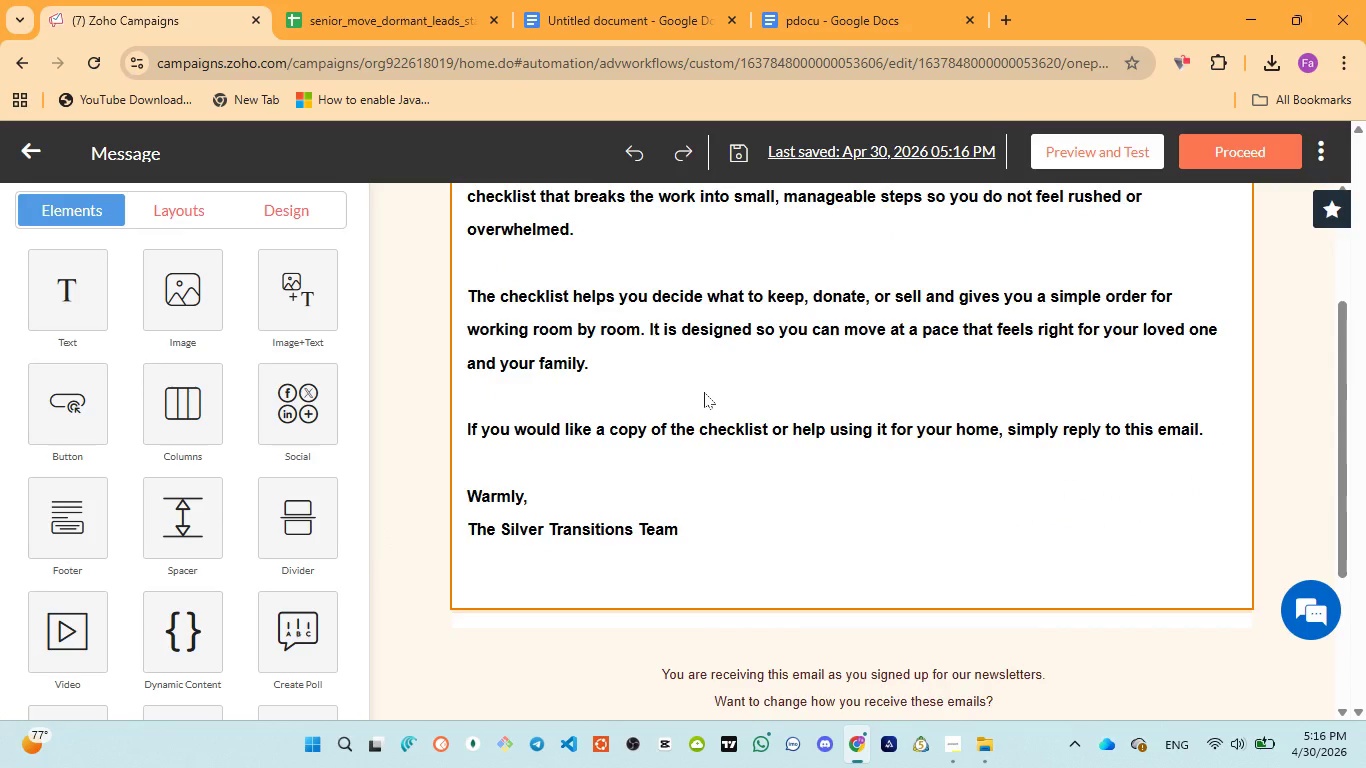 
scroll: coordinate [704, 392], scroll_direction: up, amount: 4.0
 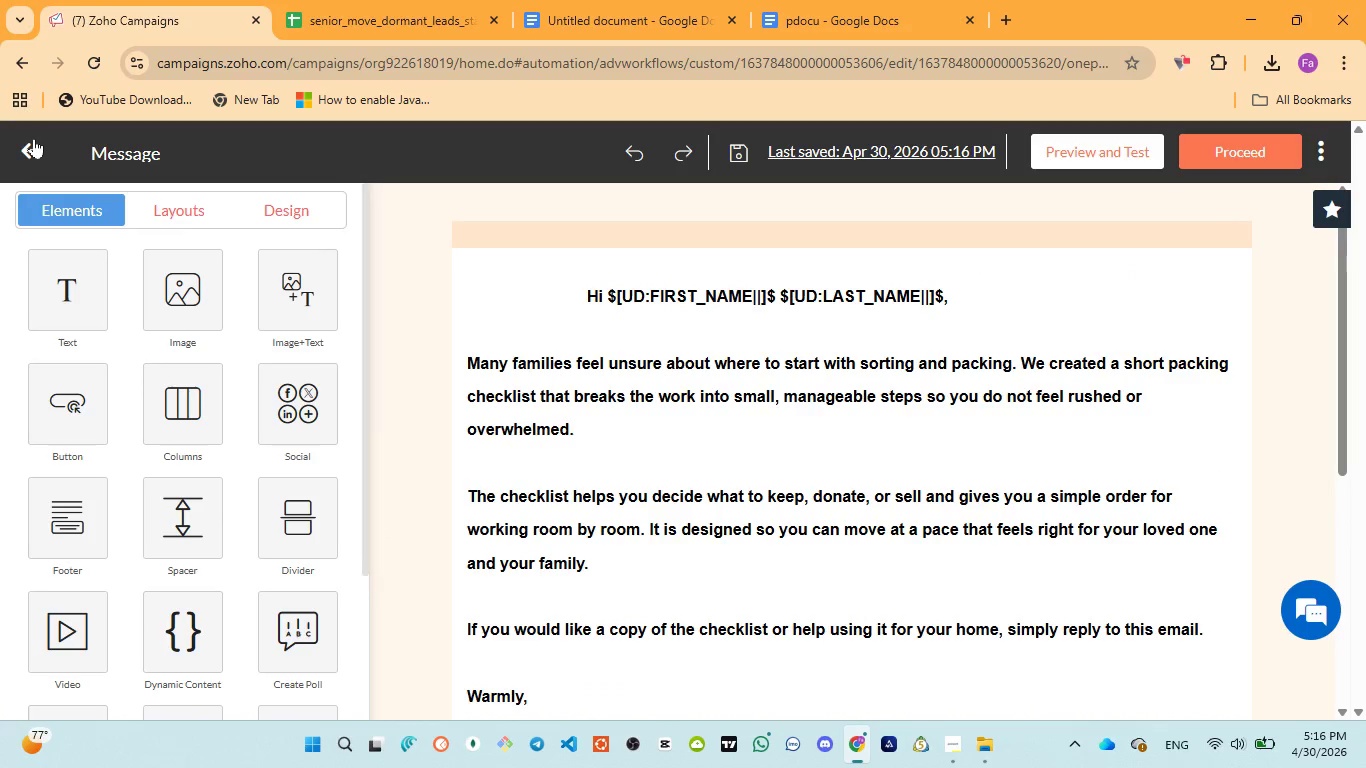 
left_click([30, 147])
 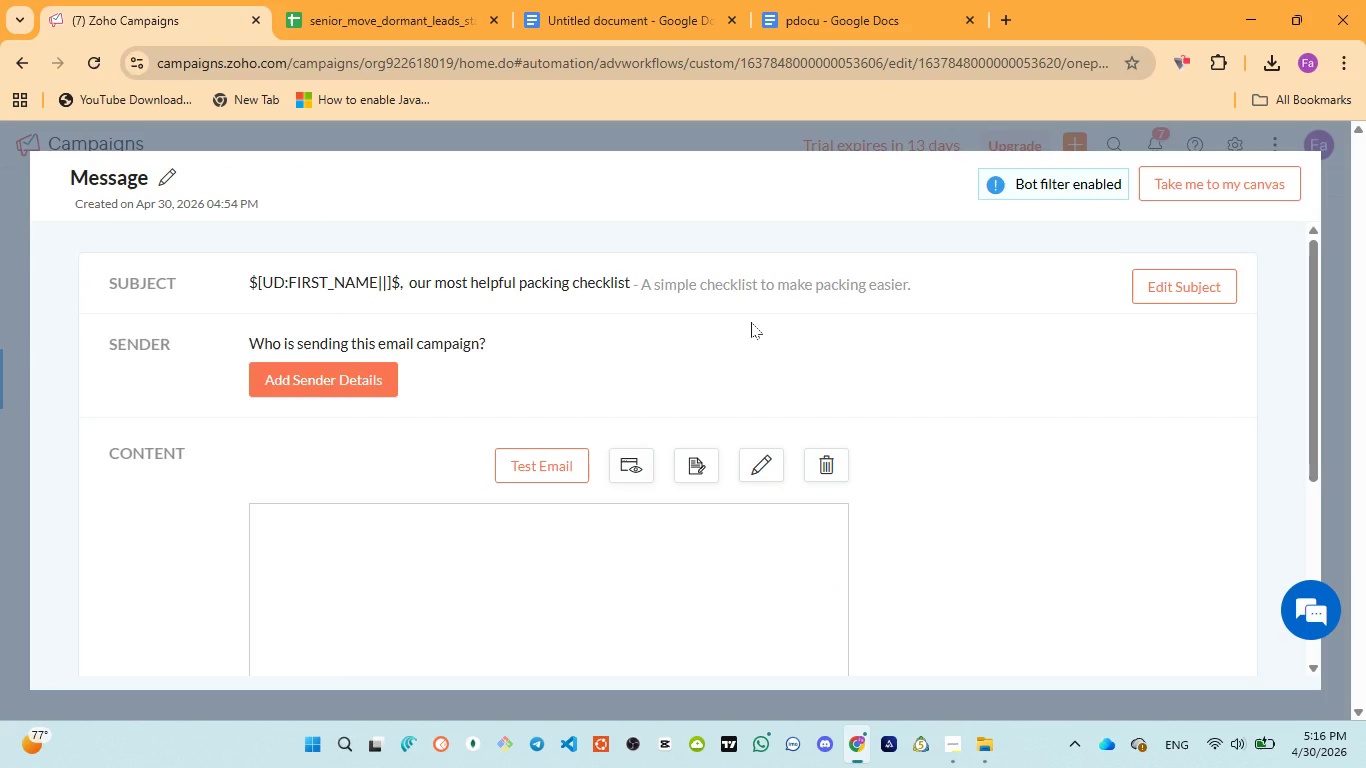 
wait(11.26)
 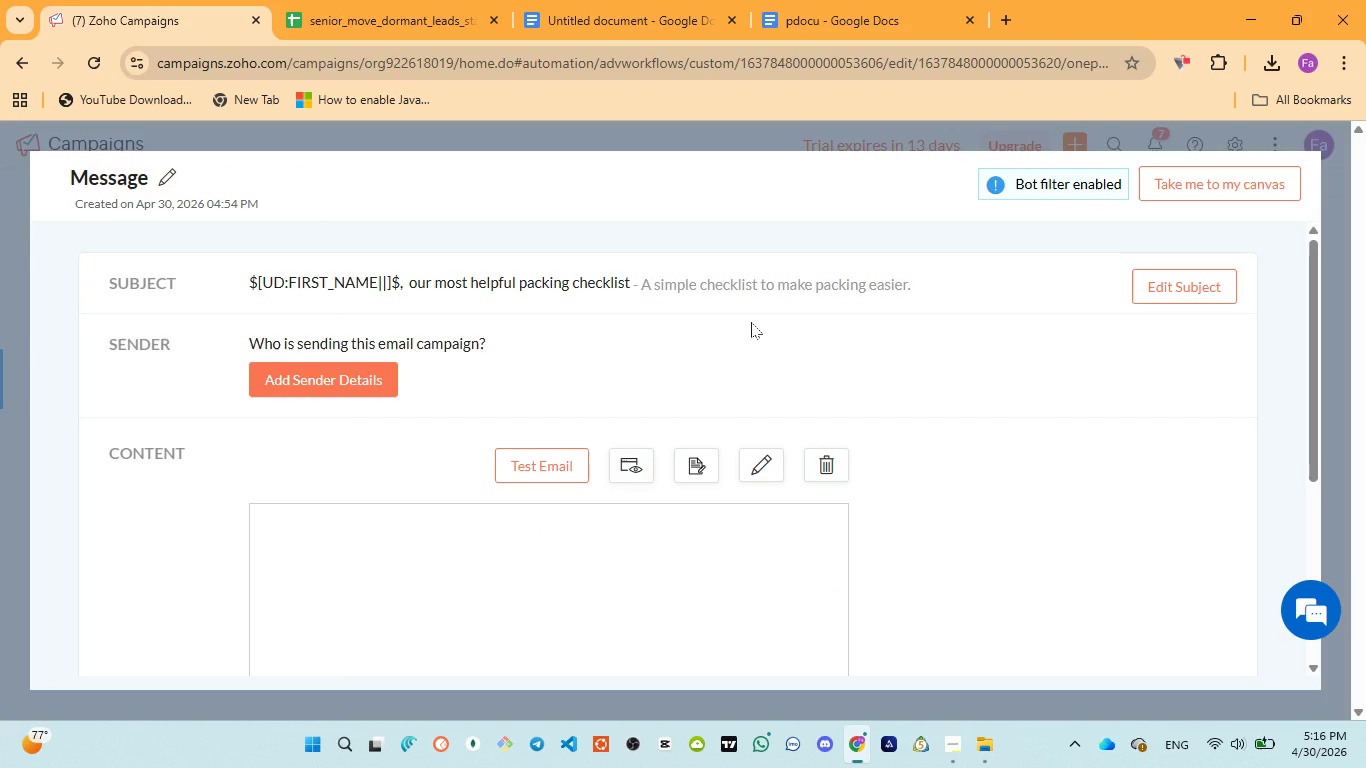 
left_click_drag(start_coordinate=[1318, 398], to_coordinate=[1314, 414])
 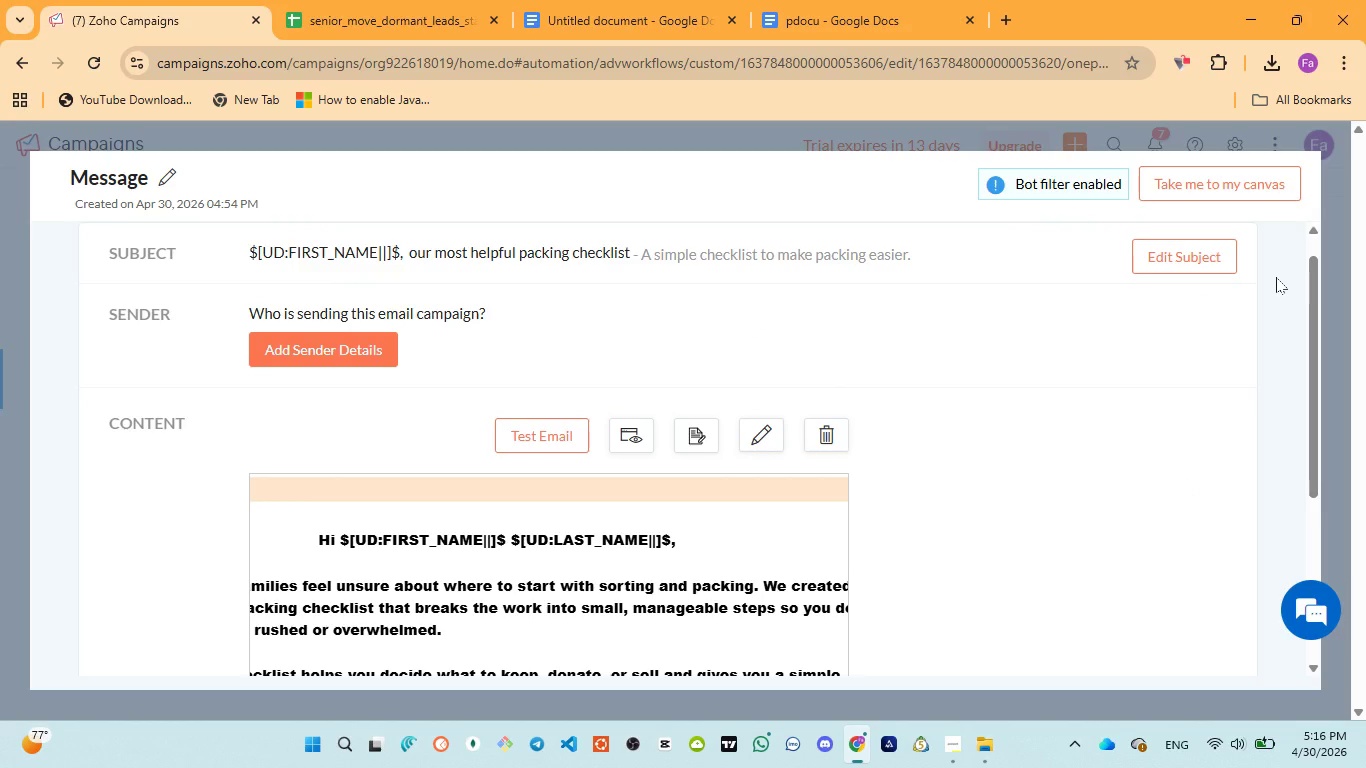 
wait(7.42)
 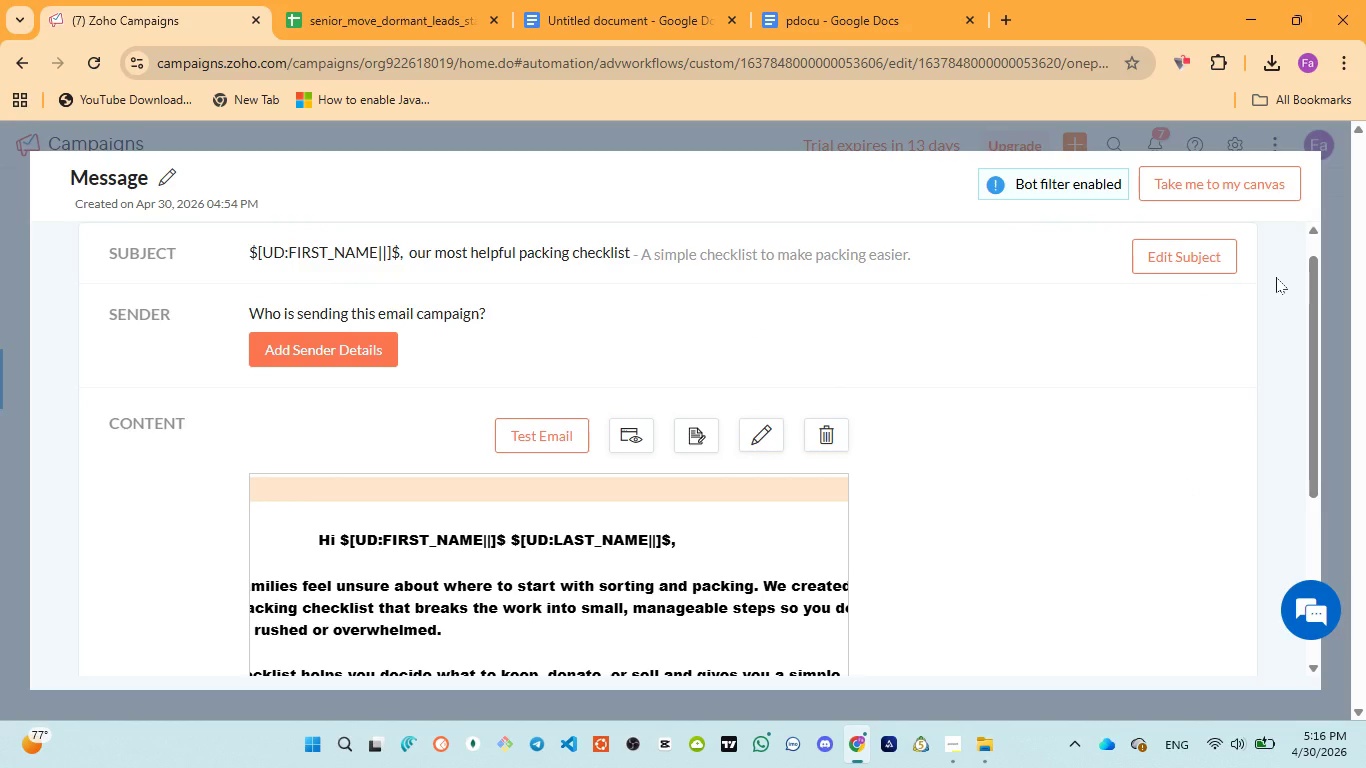 
key(Meta+MetaLeft)
 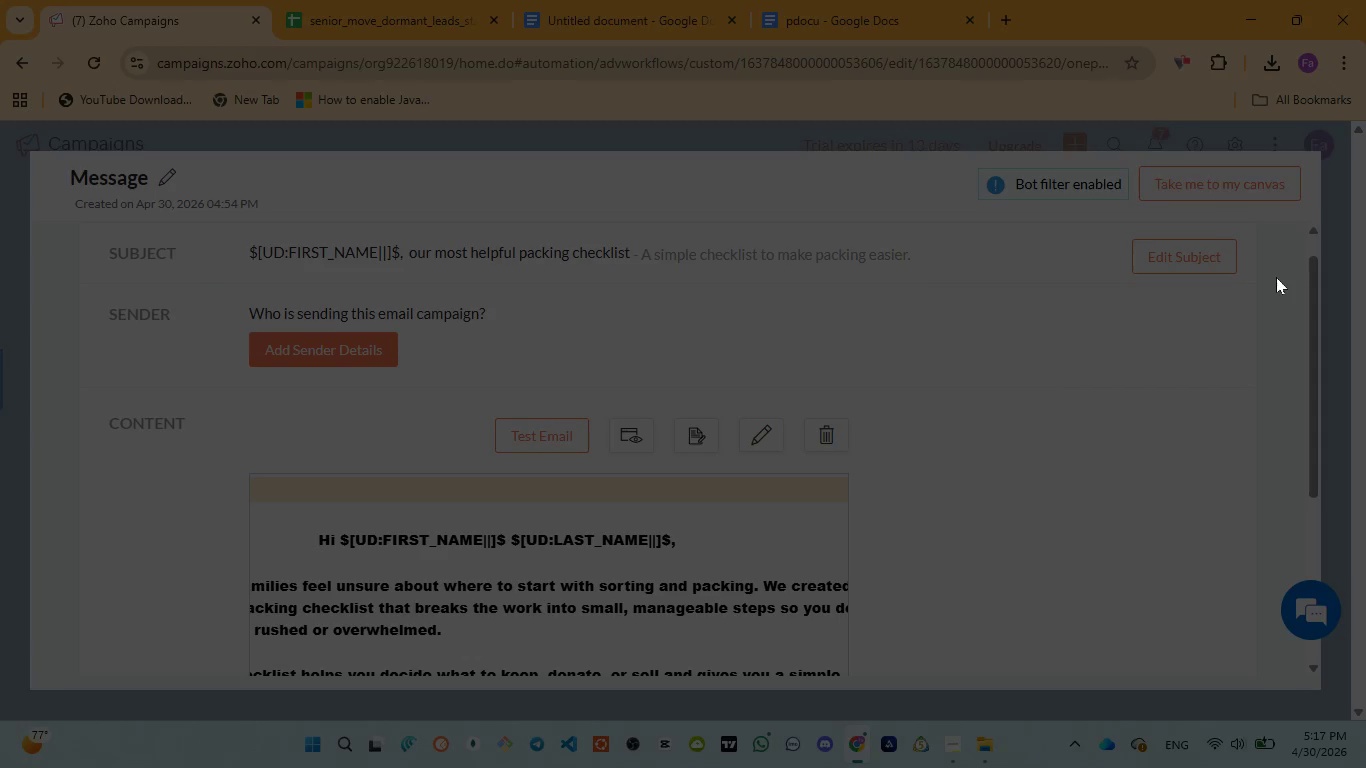 
key(Meta+PrintScreen)
 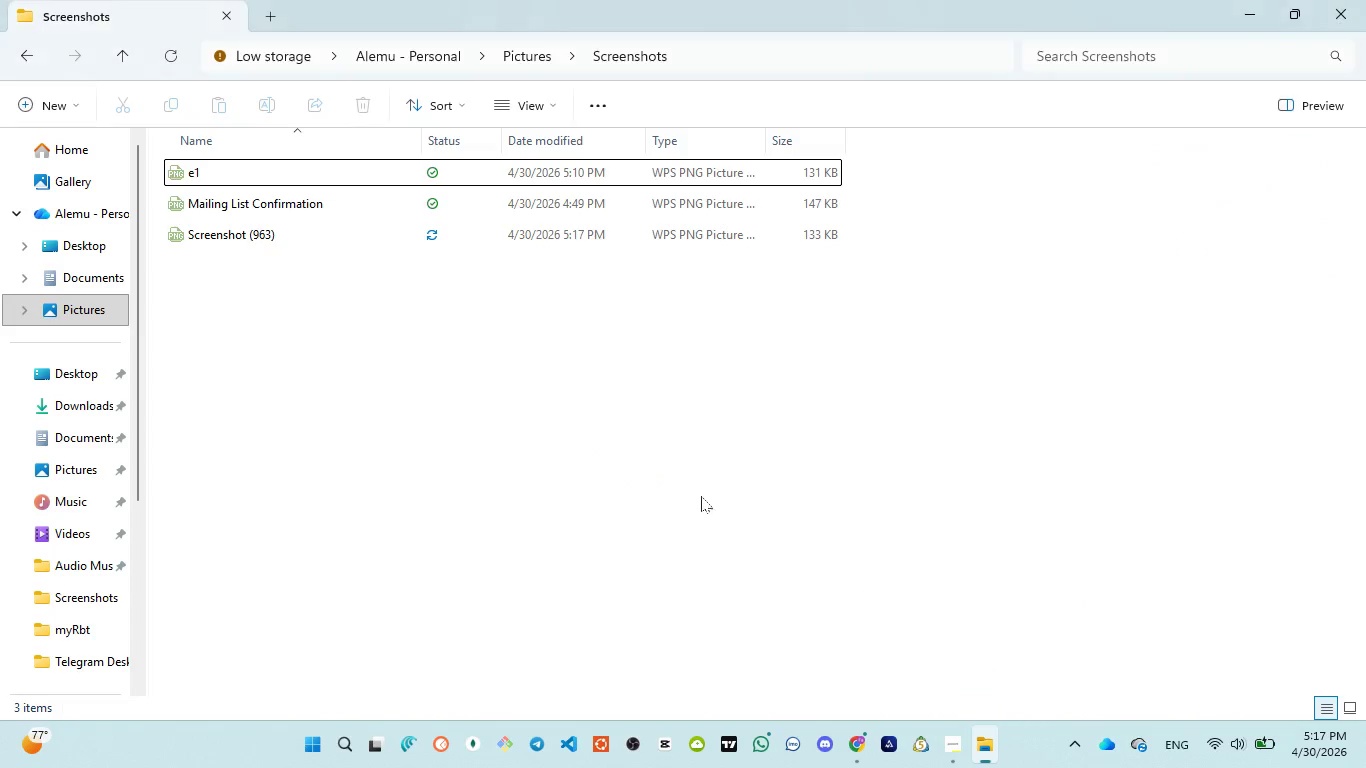 
left_click([257, 243])
 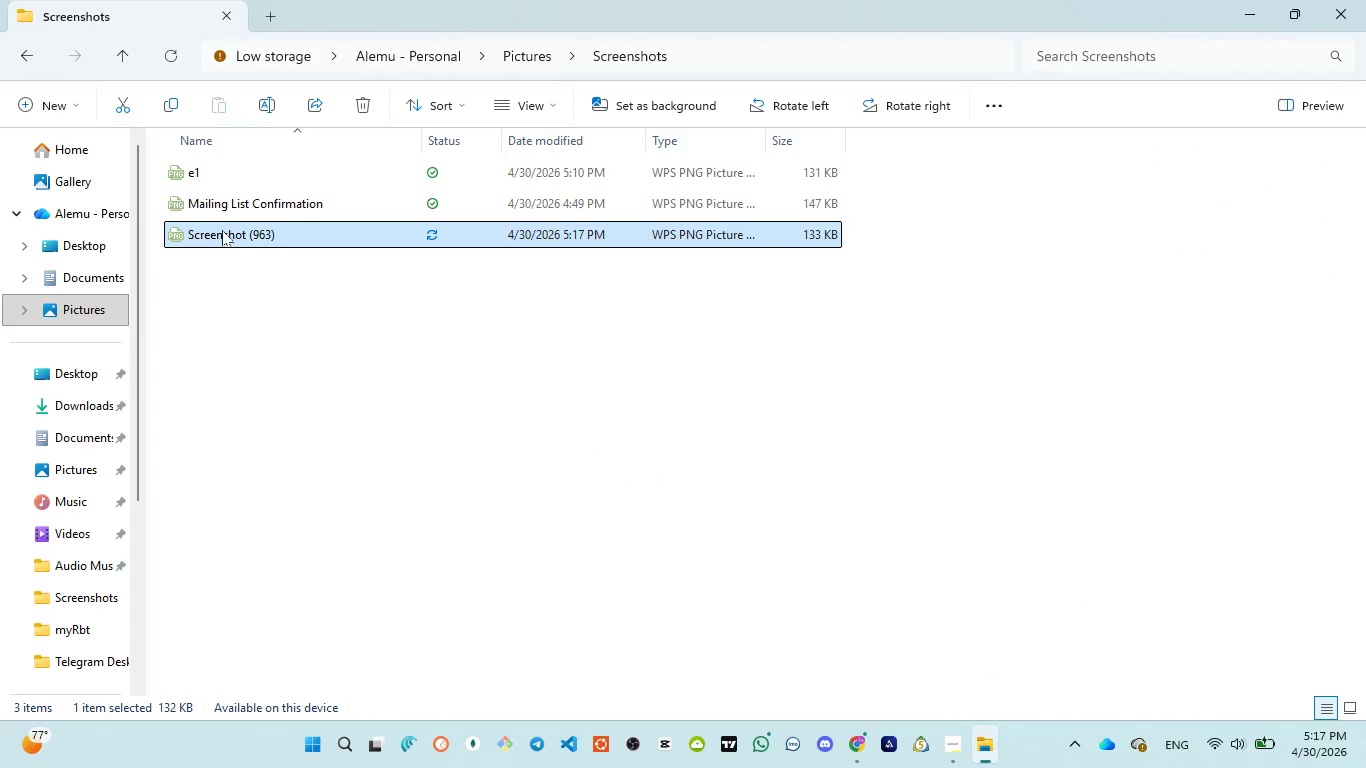 
left_click([222, 230])
 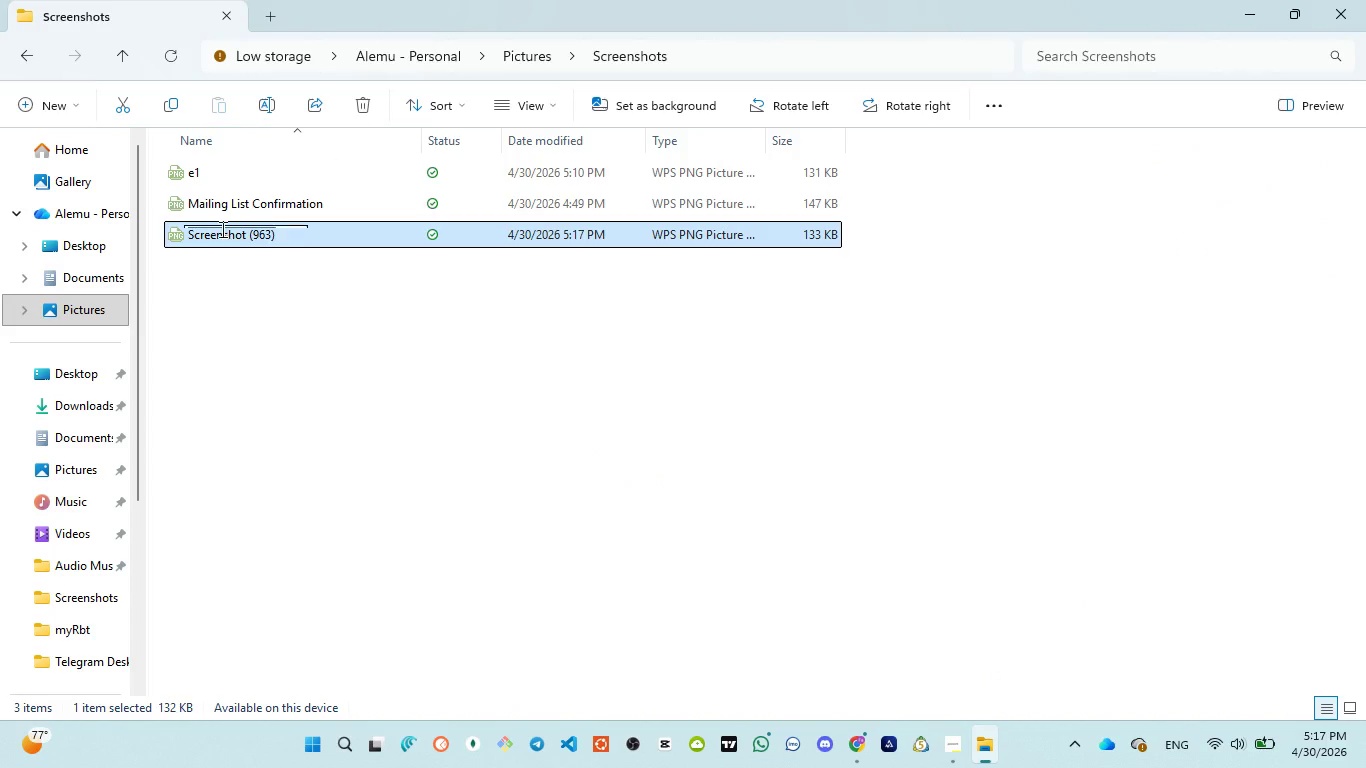 
type(e2)
 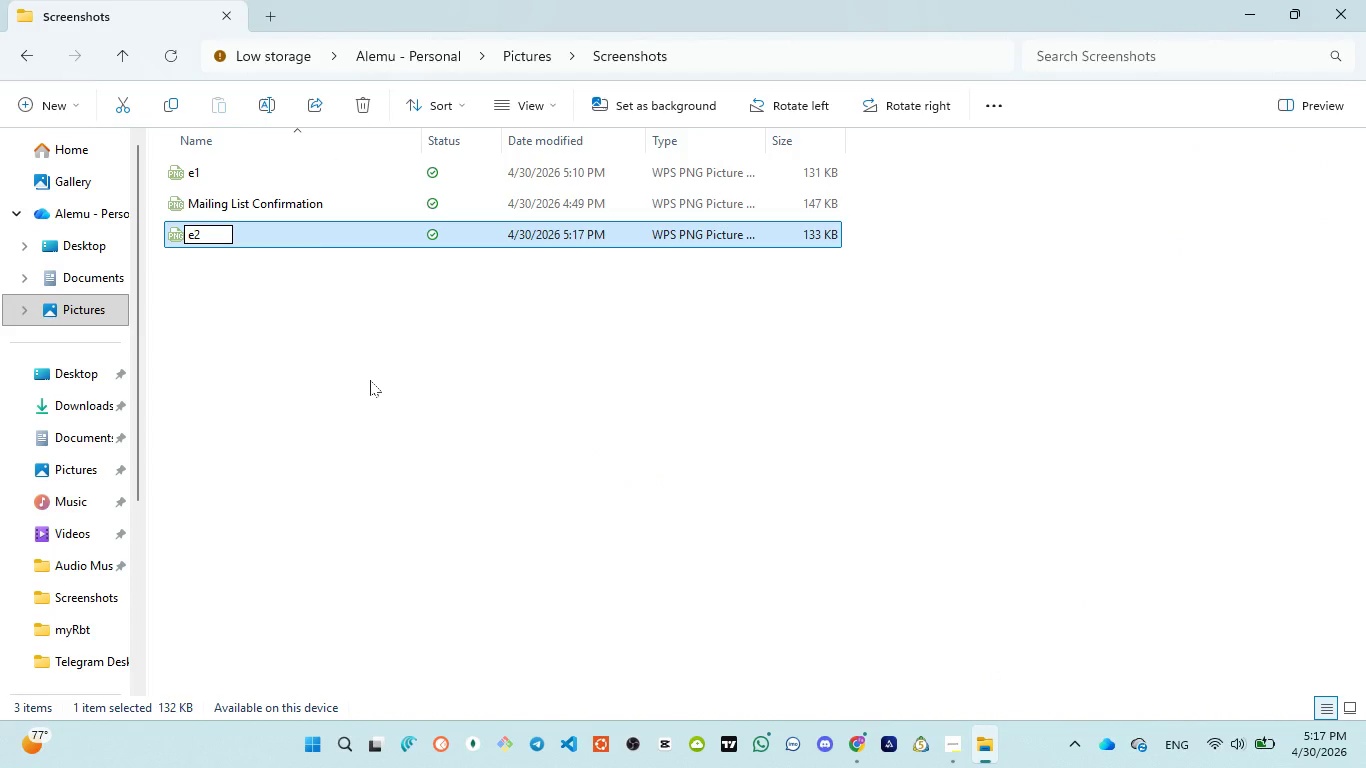 
left_click([370, 380])
 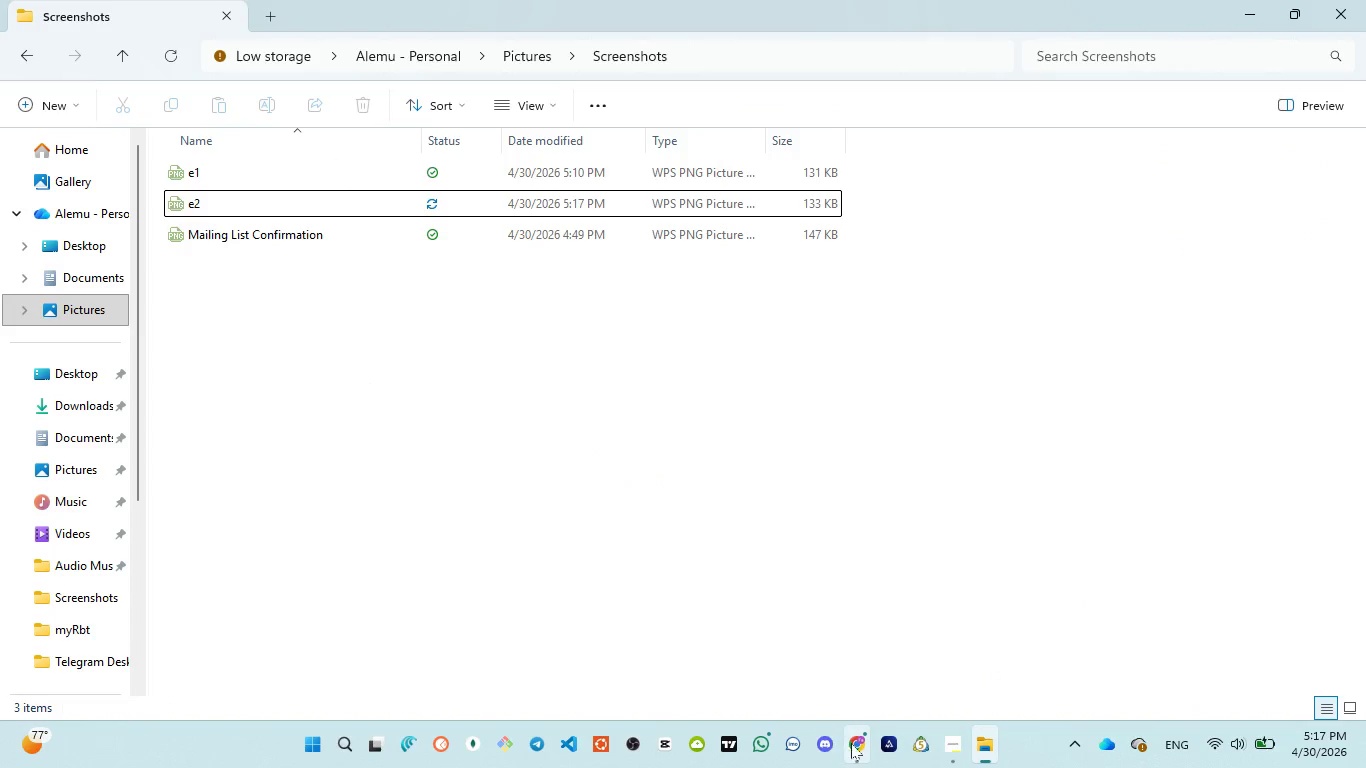 
left_click([851, 658])
 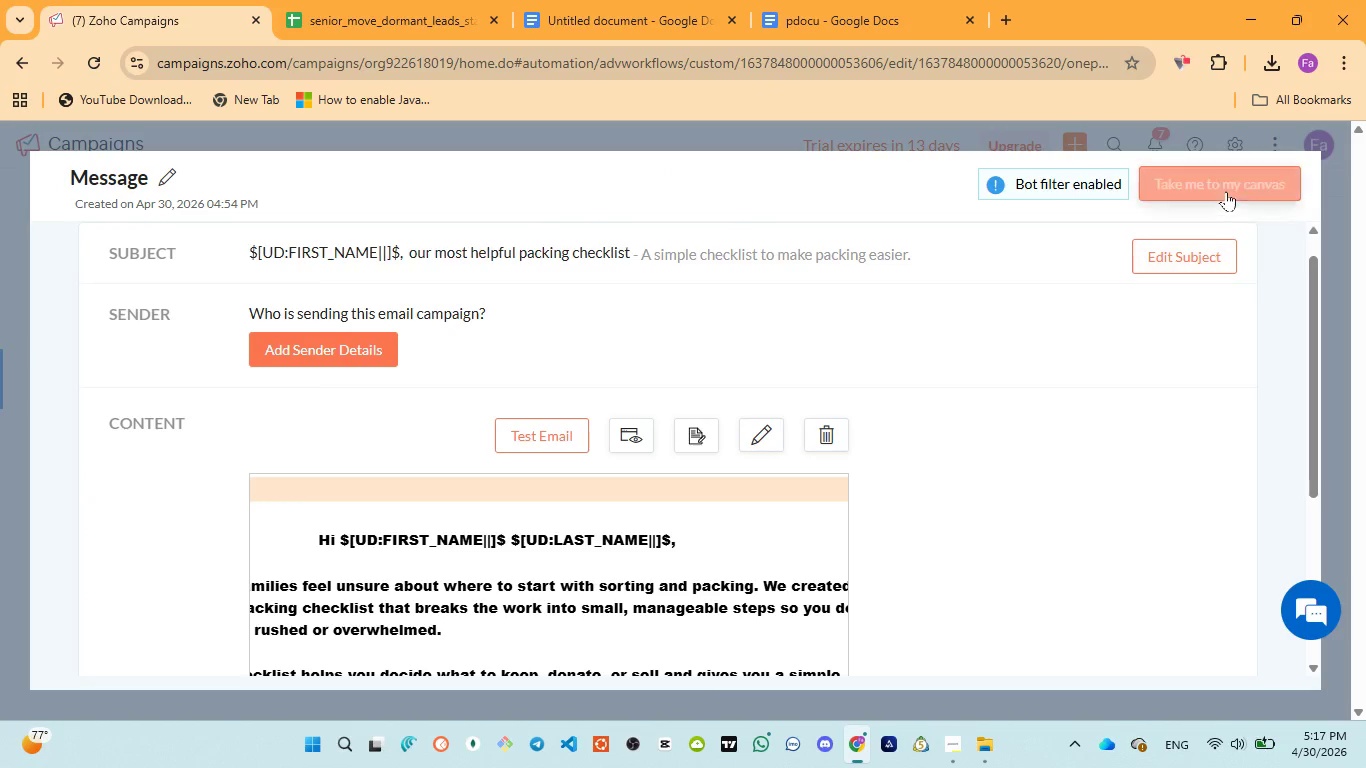 
left_click([1226, 189])
 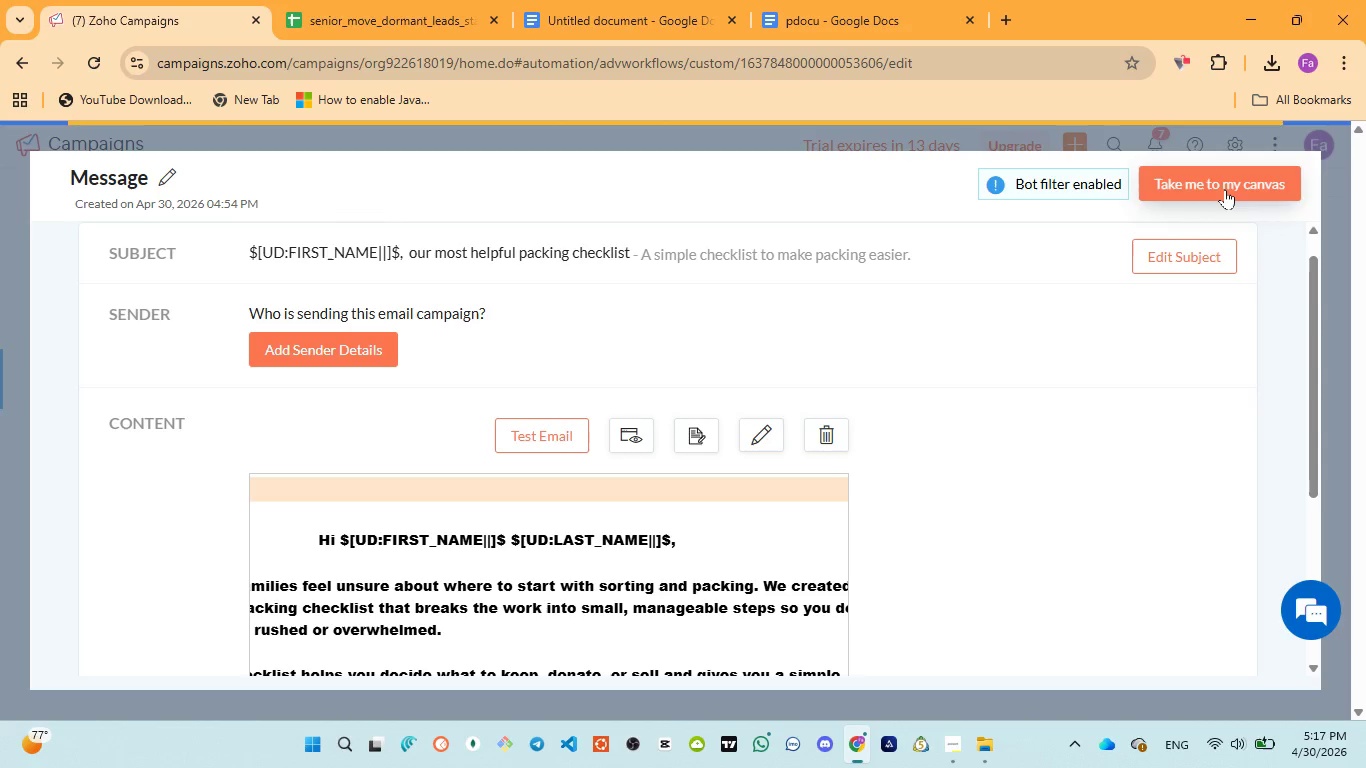 
wait(8.62)
 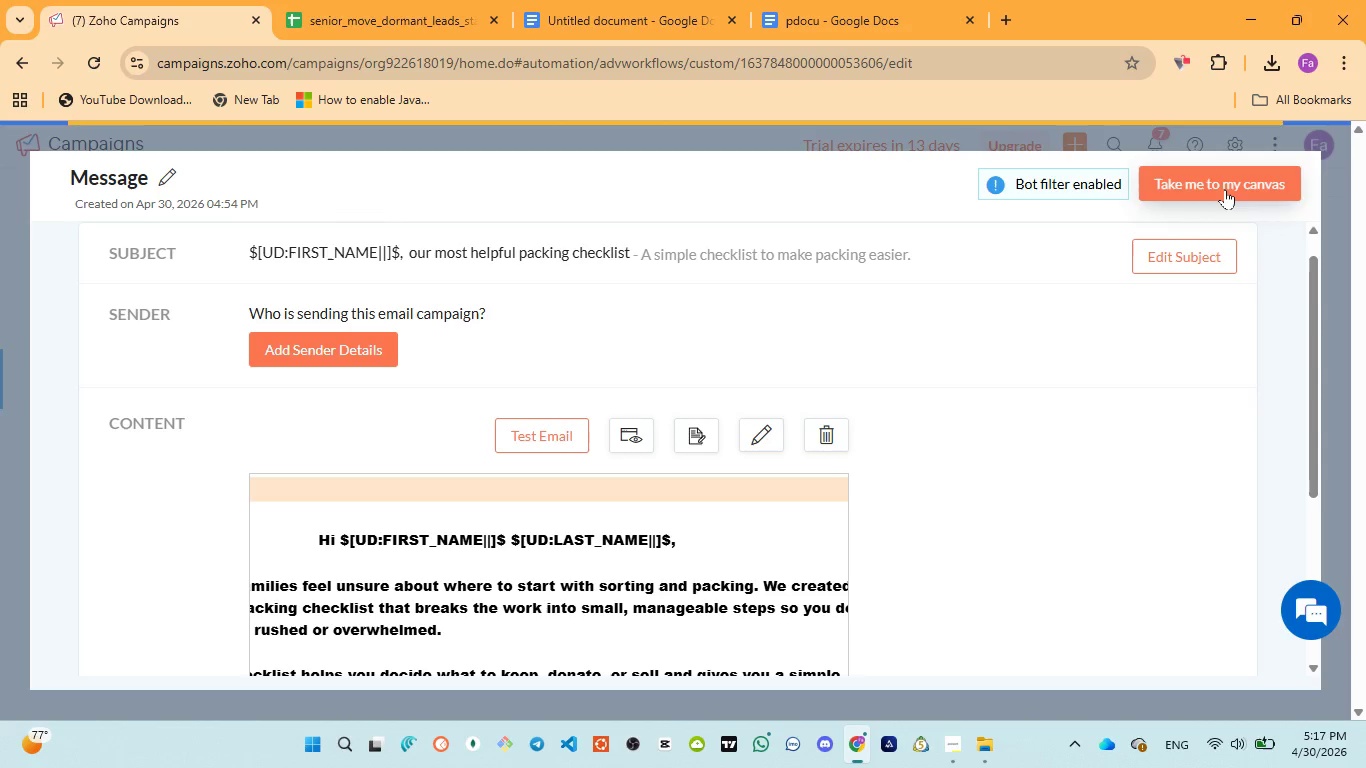 
left_click_drag(start_coordinate=[920, 709], to_coordinate=[1095, 706])
 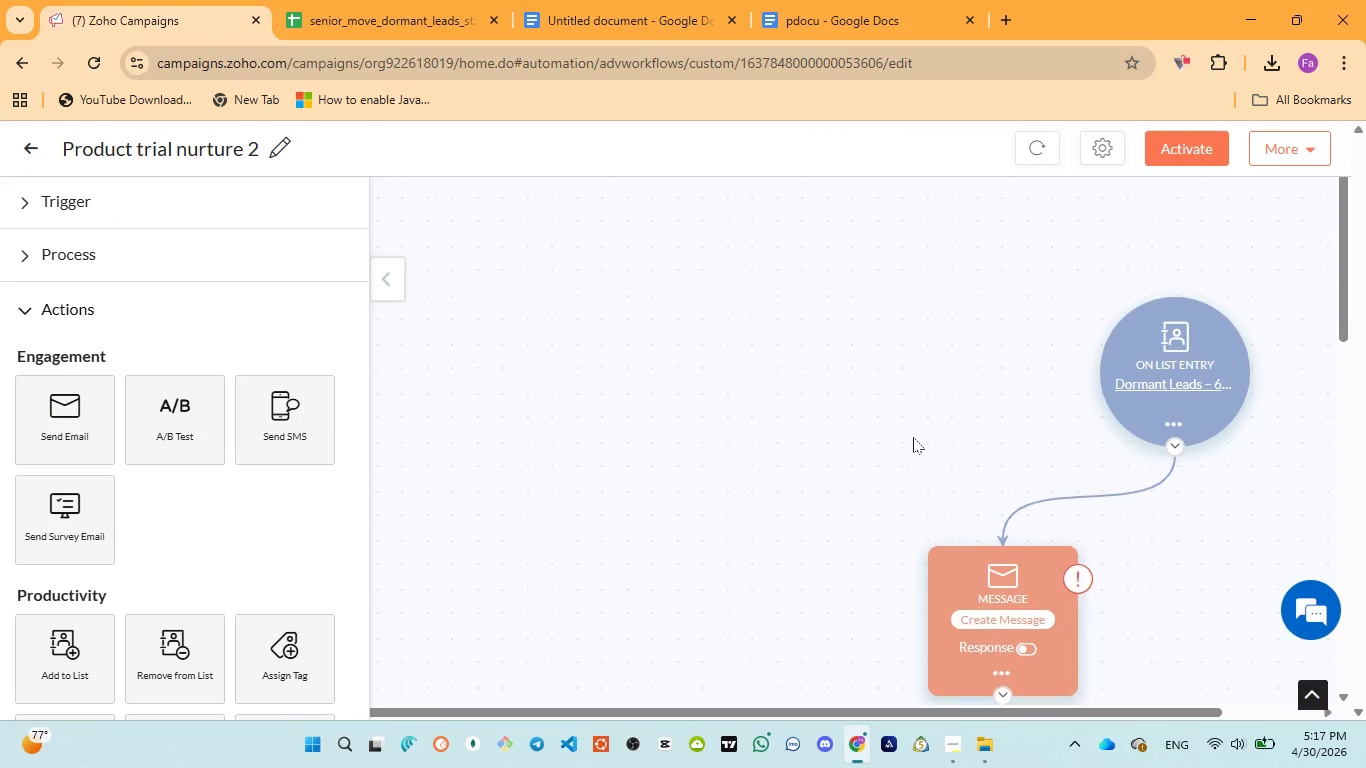 
scroll: coordinate [911, 437], scroll_direction: down, amount: 11.0
 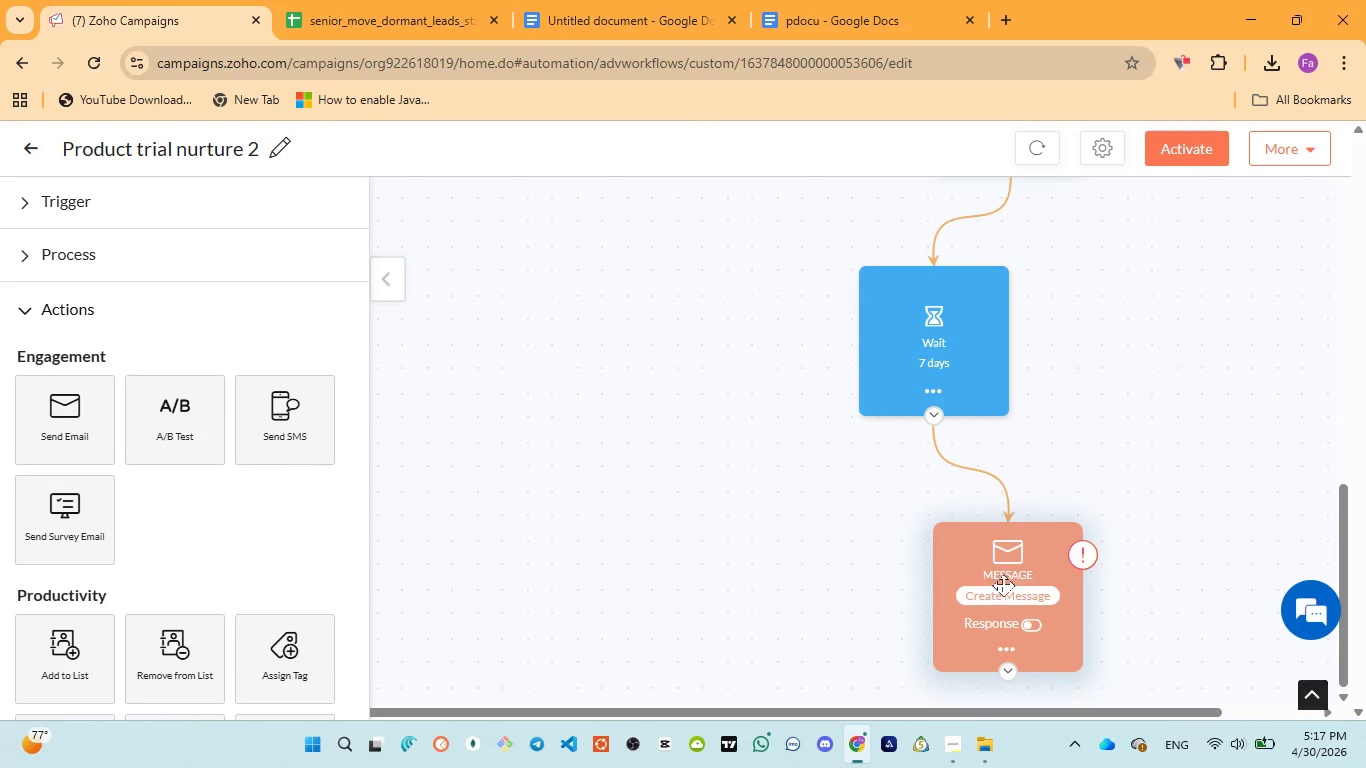 
left_click([1005, 596])
 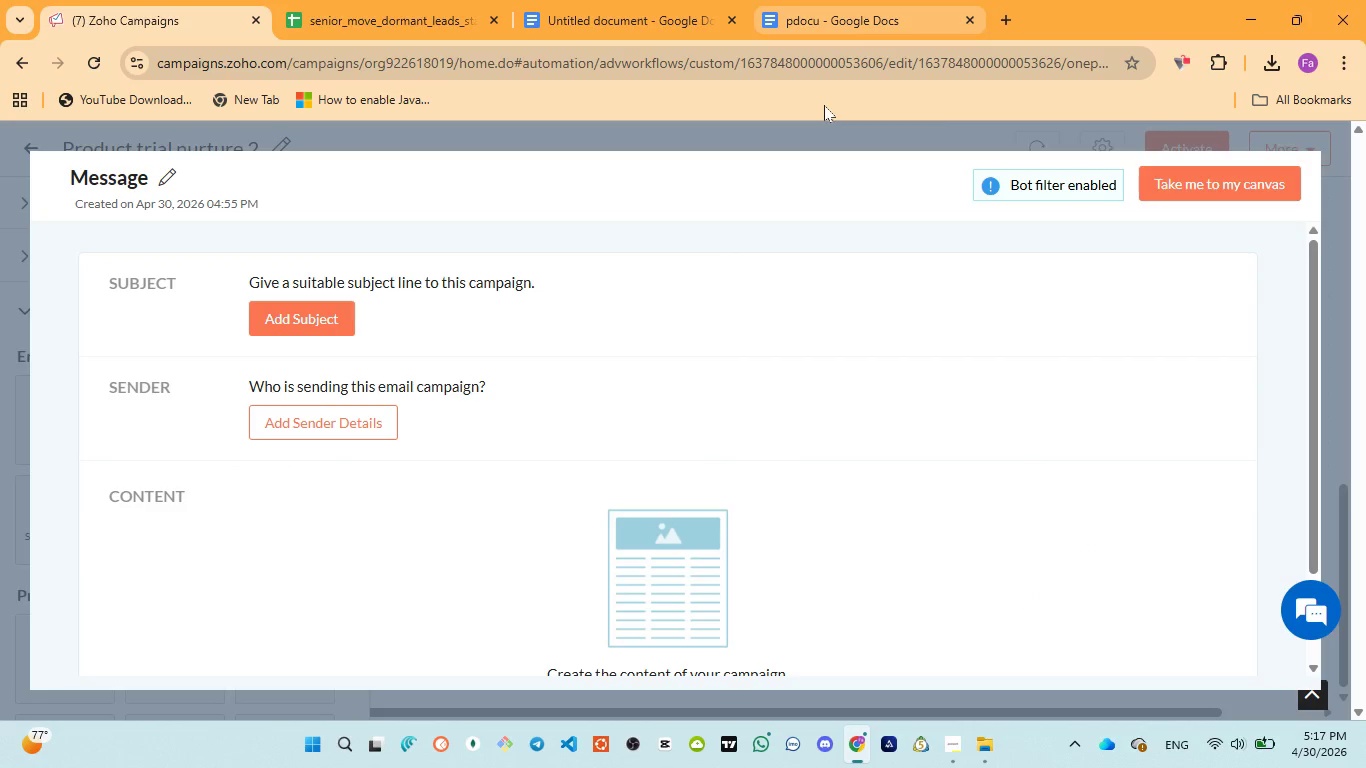 
wait(7.05)
 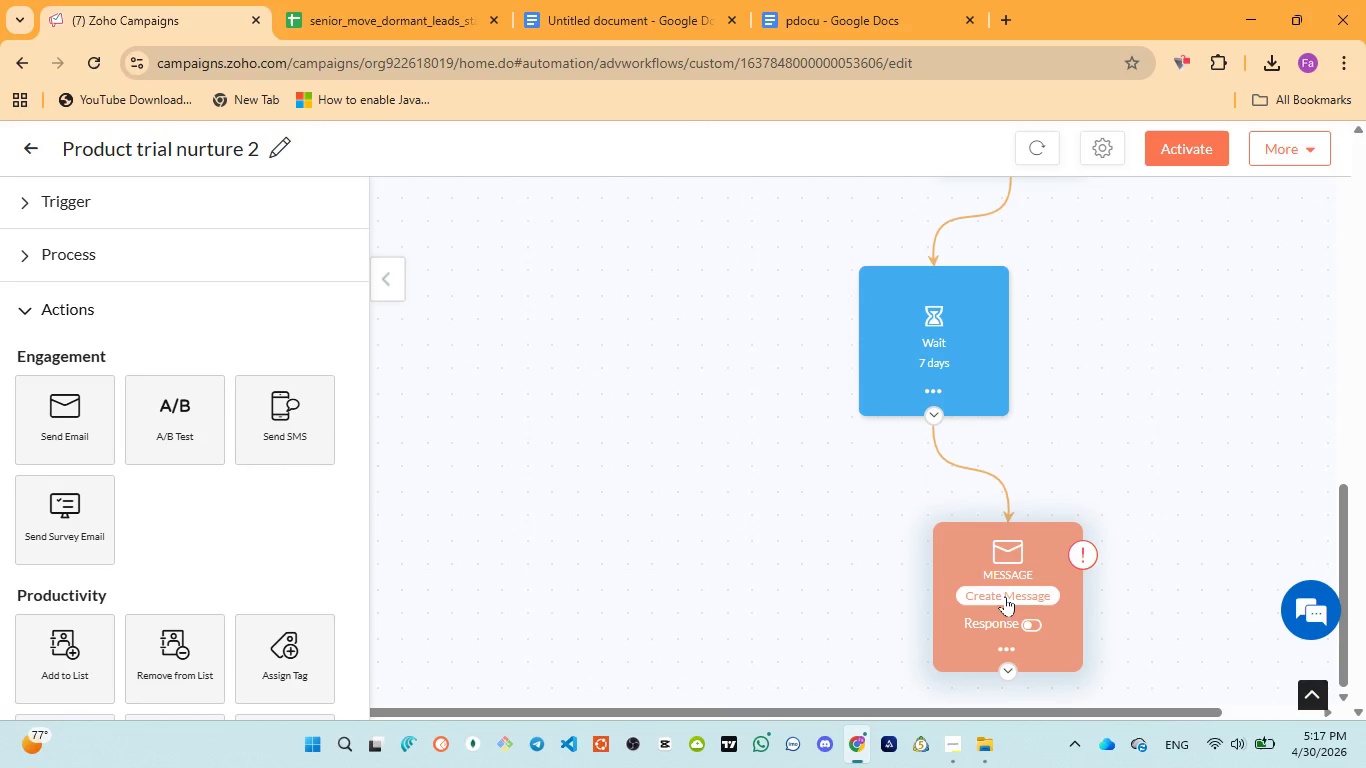 
left_click([835, 17])
 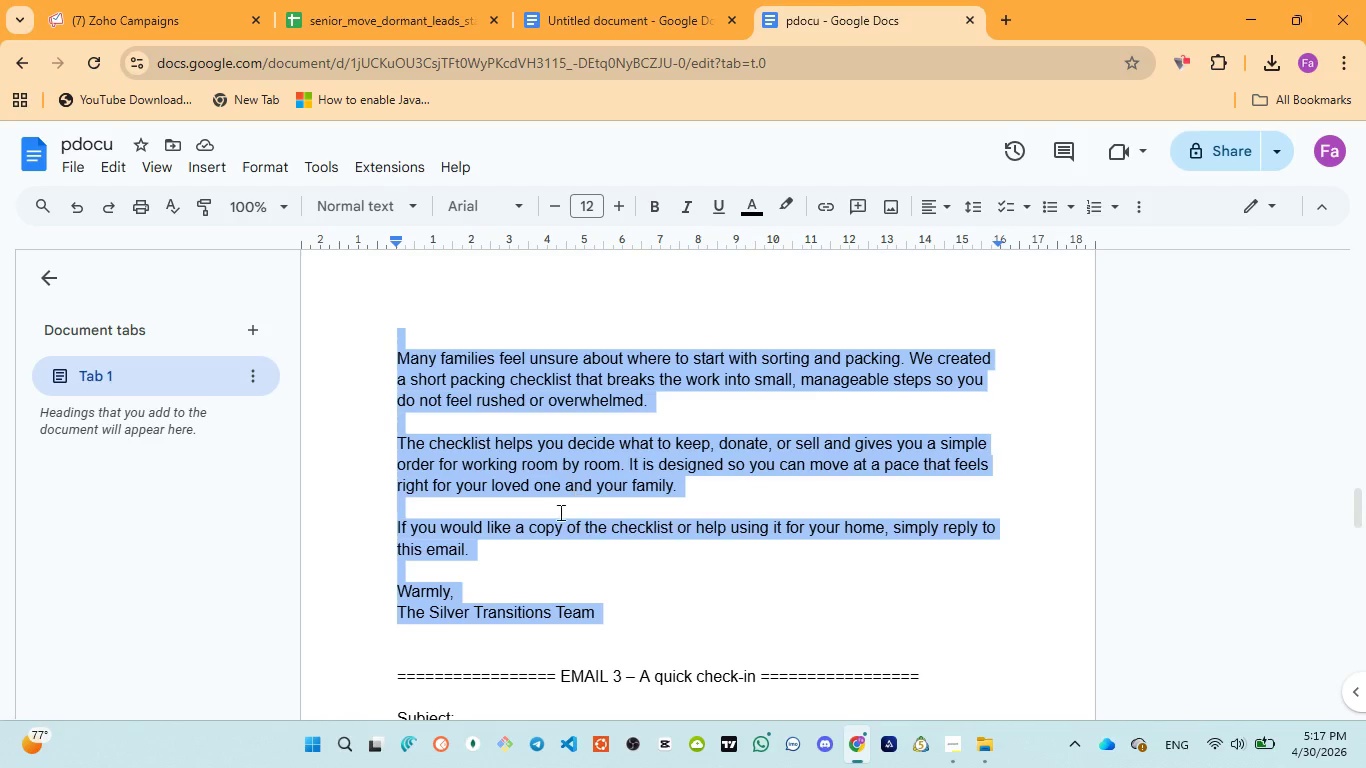 
scroll: coordinate [557, 516], scroll_direction: down, amount: 3.0
 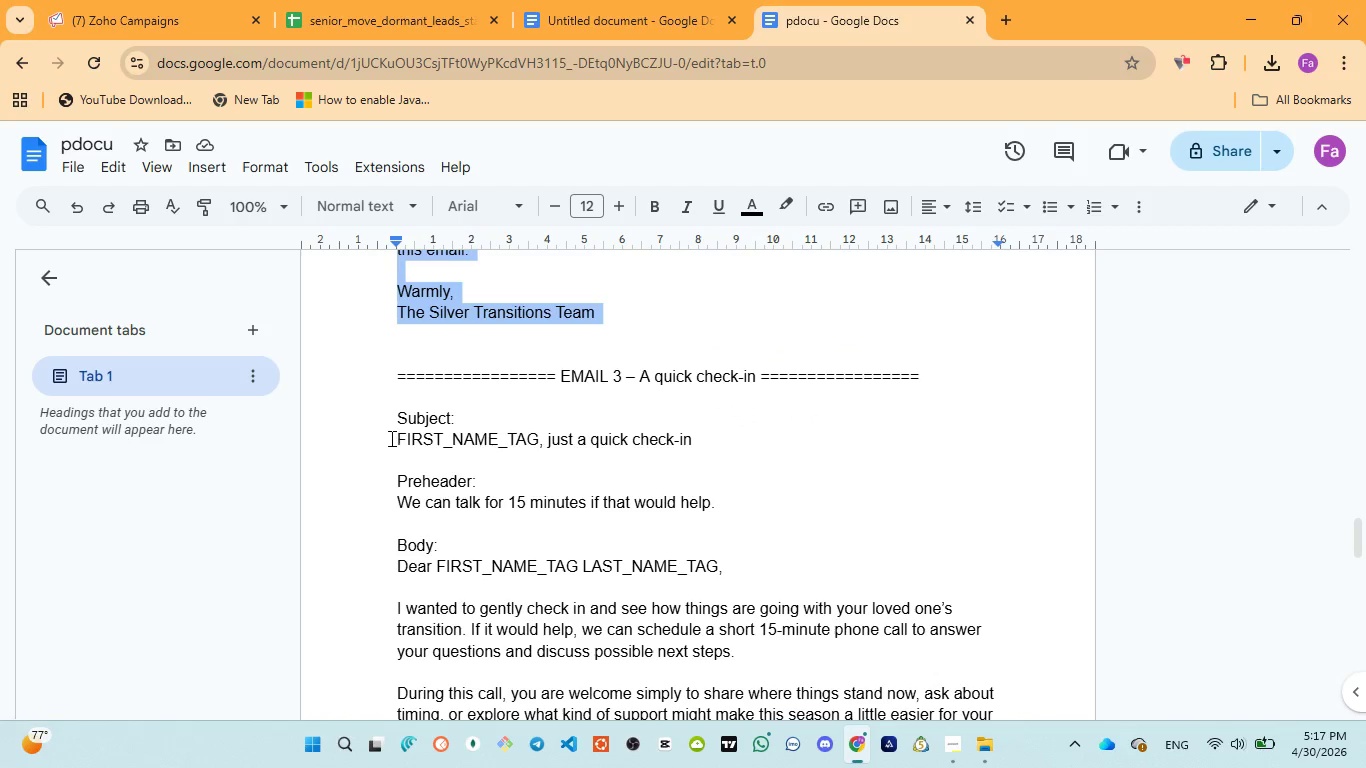 
left_click_drag(start_coordinate=[391, 438], to_coordinate=[730, 443])
 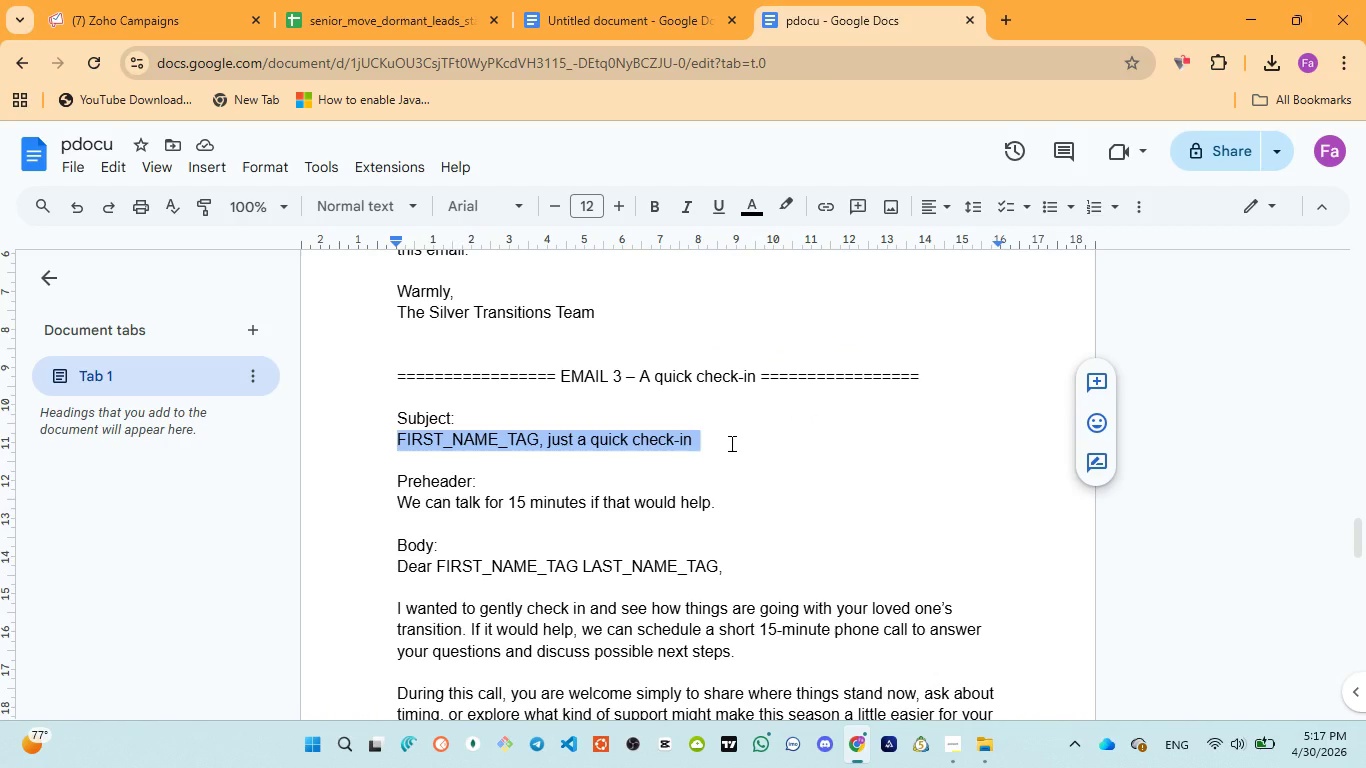 
key(Control+C)
 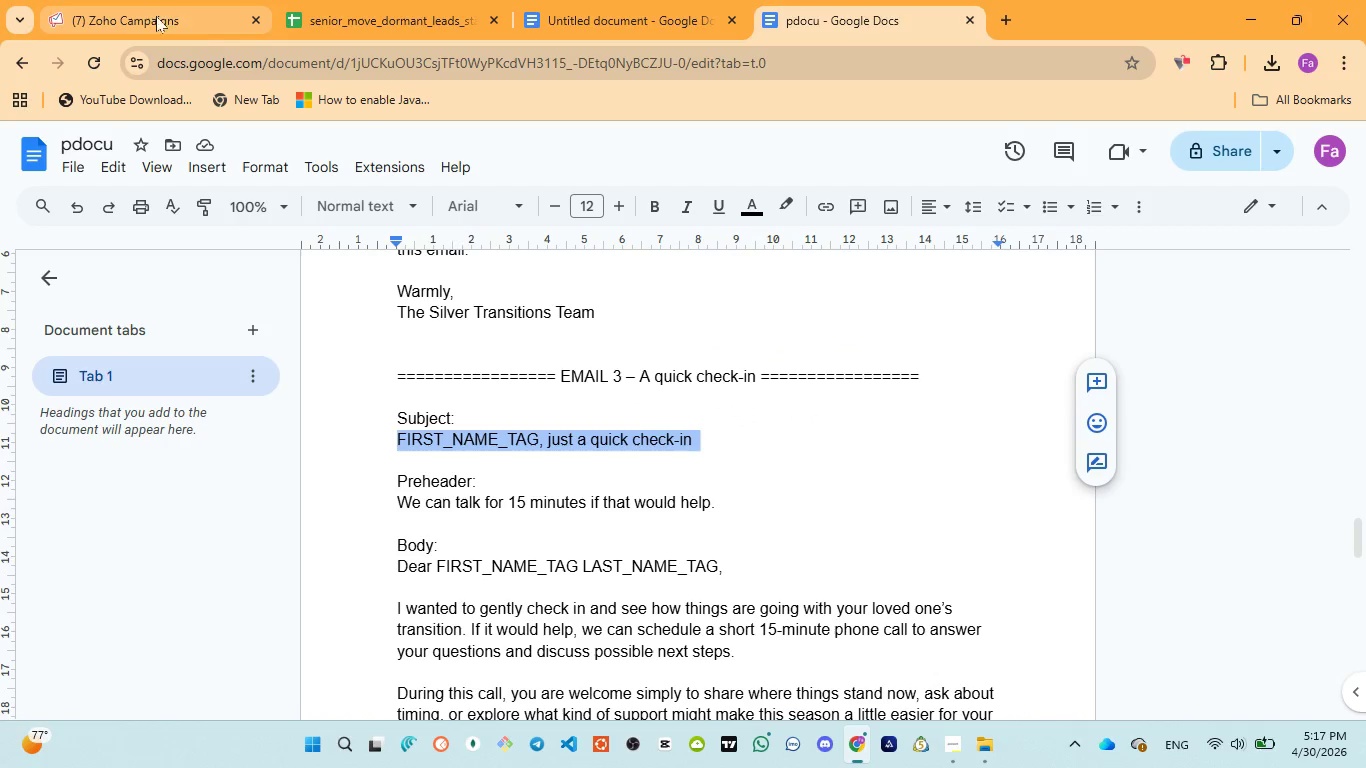 
left_click([149, 10])
 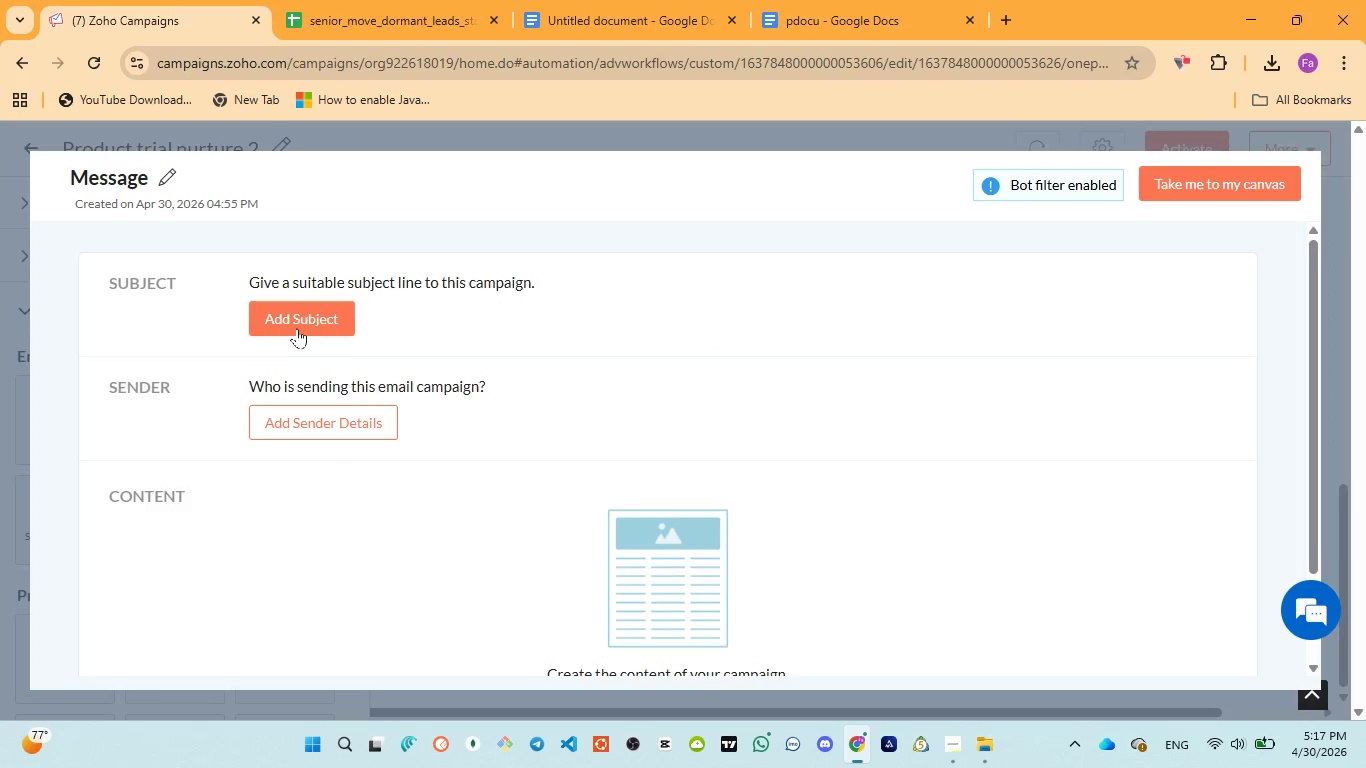 
left_click([297, 320])
 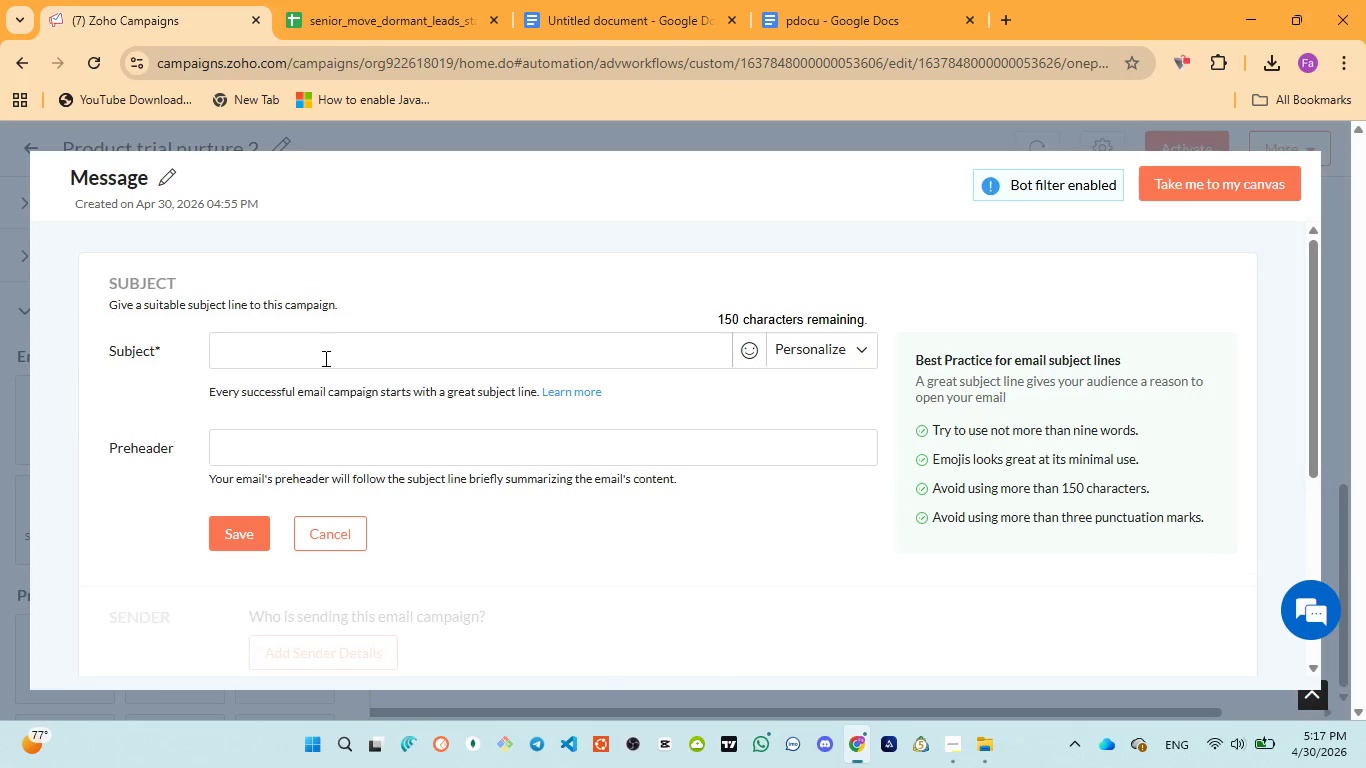 
left_click([324, 356])
 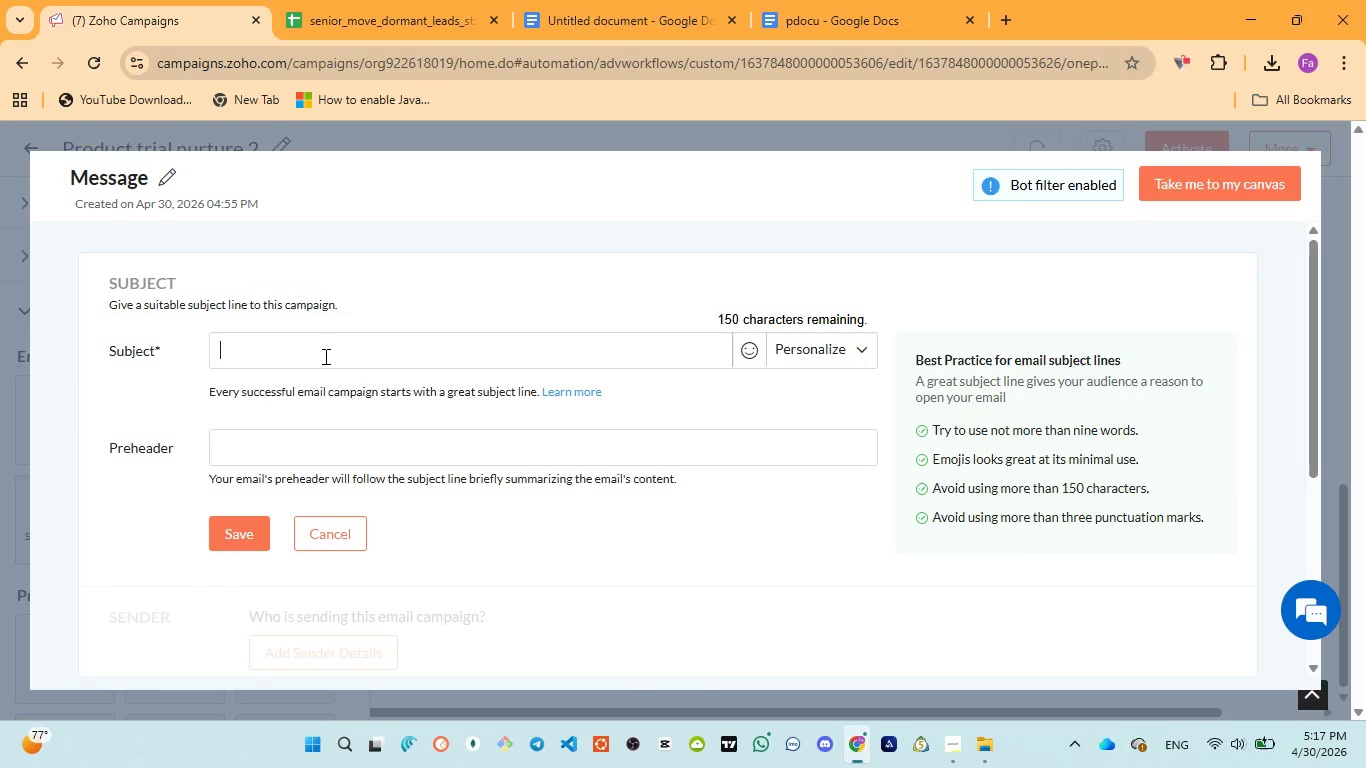 
key(Control+V)
 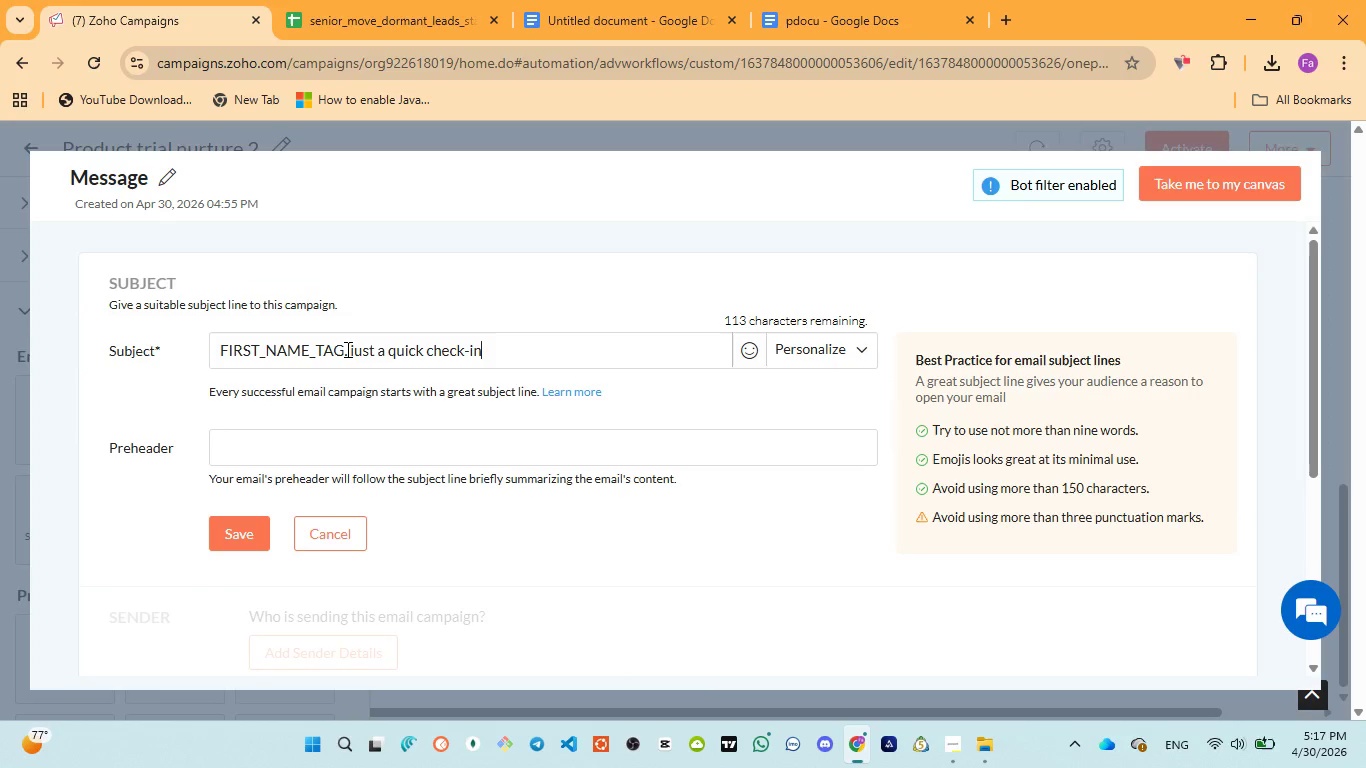 
left_click_drag(start_coordinate=[346, 349], to_coordinate=[215, 353])
 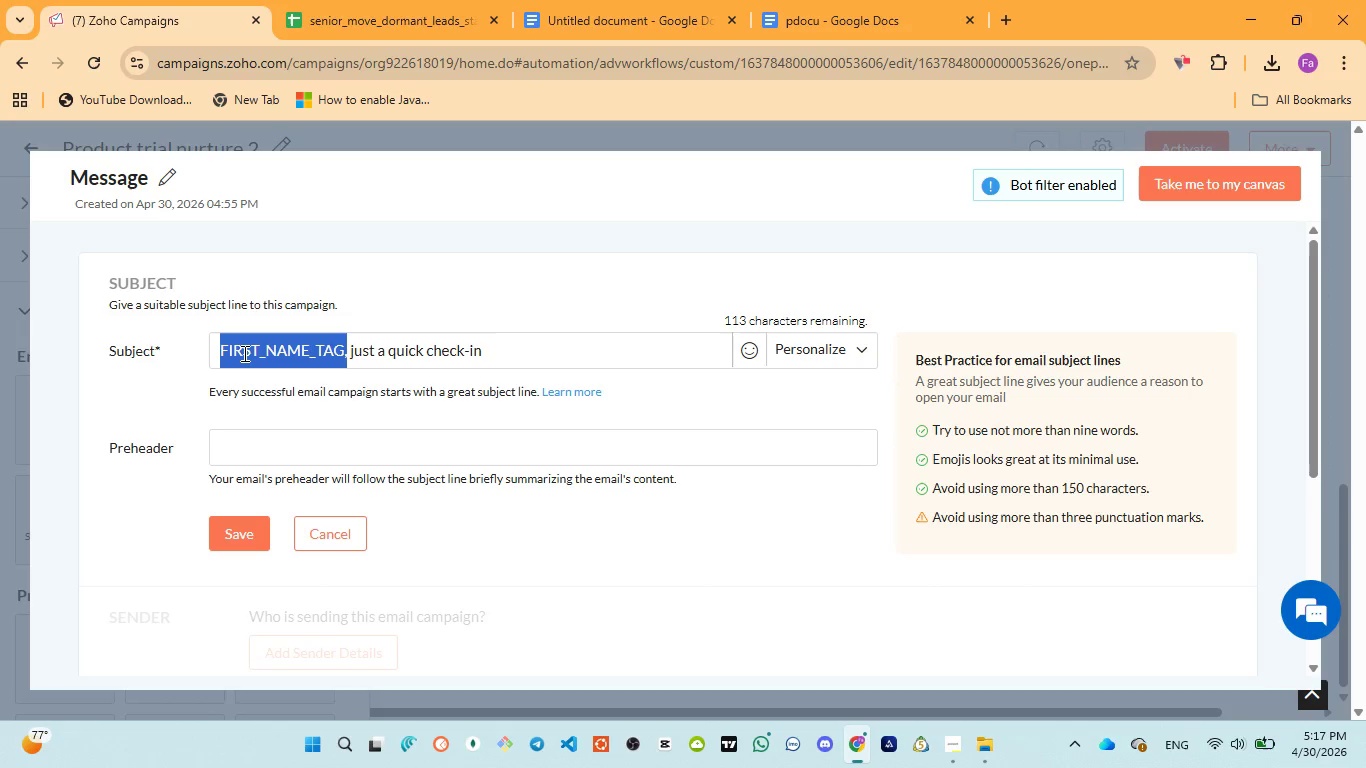 
key(Backspace)
 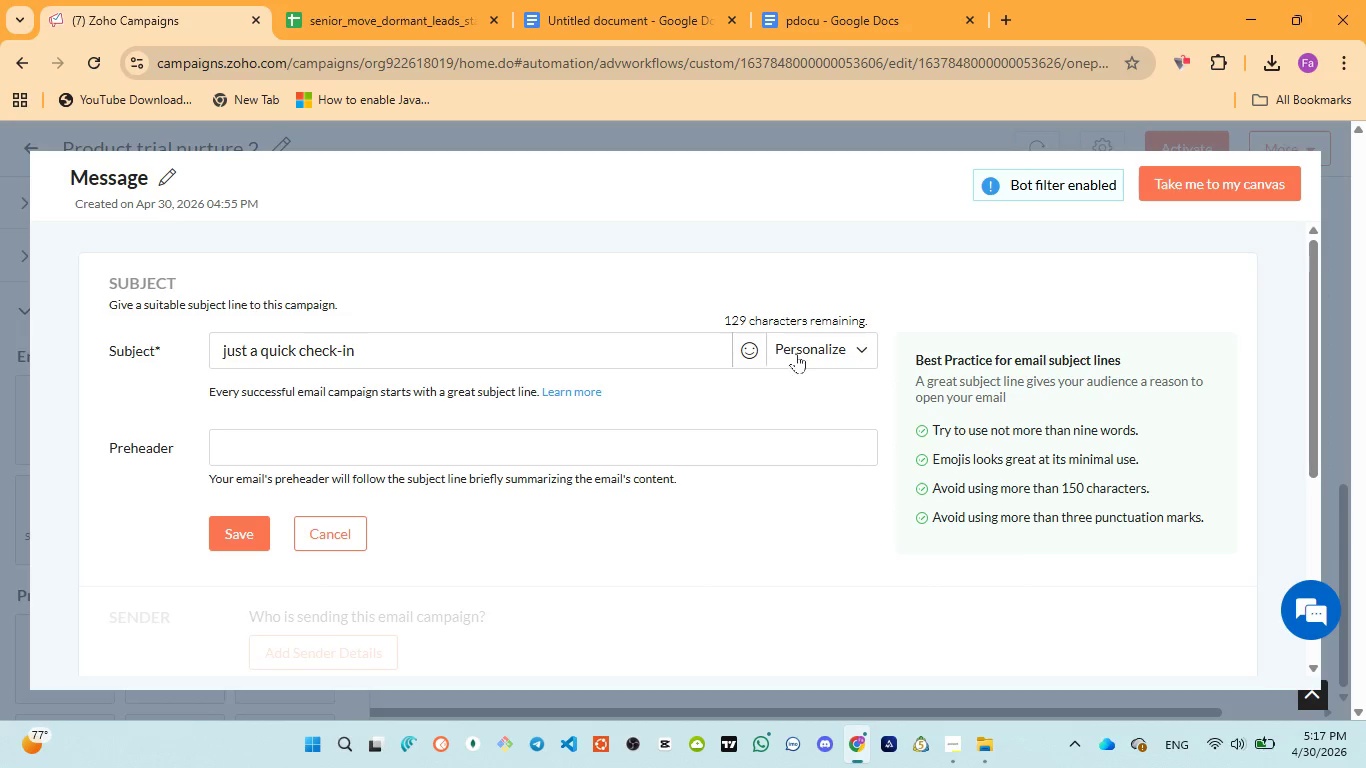 
left_click([809, 353])
 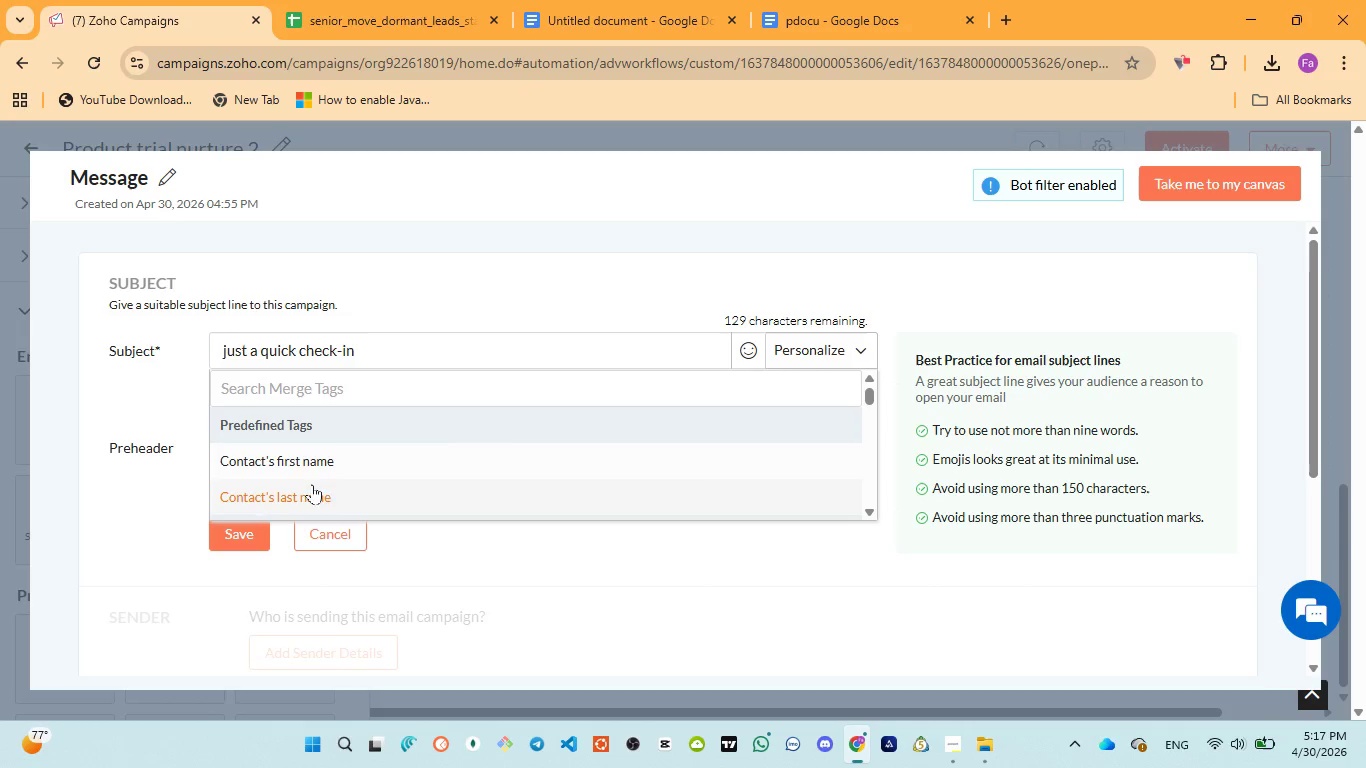 
scroll: coordinate [328, 432], scroll_direction: down, amount: 1.0
 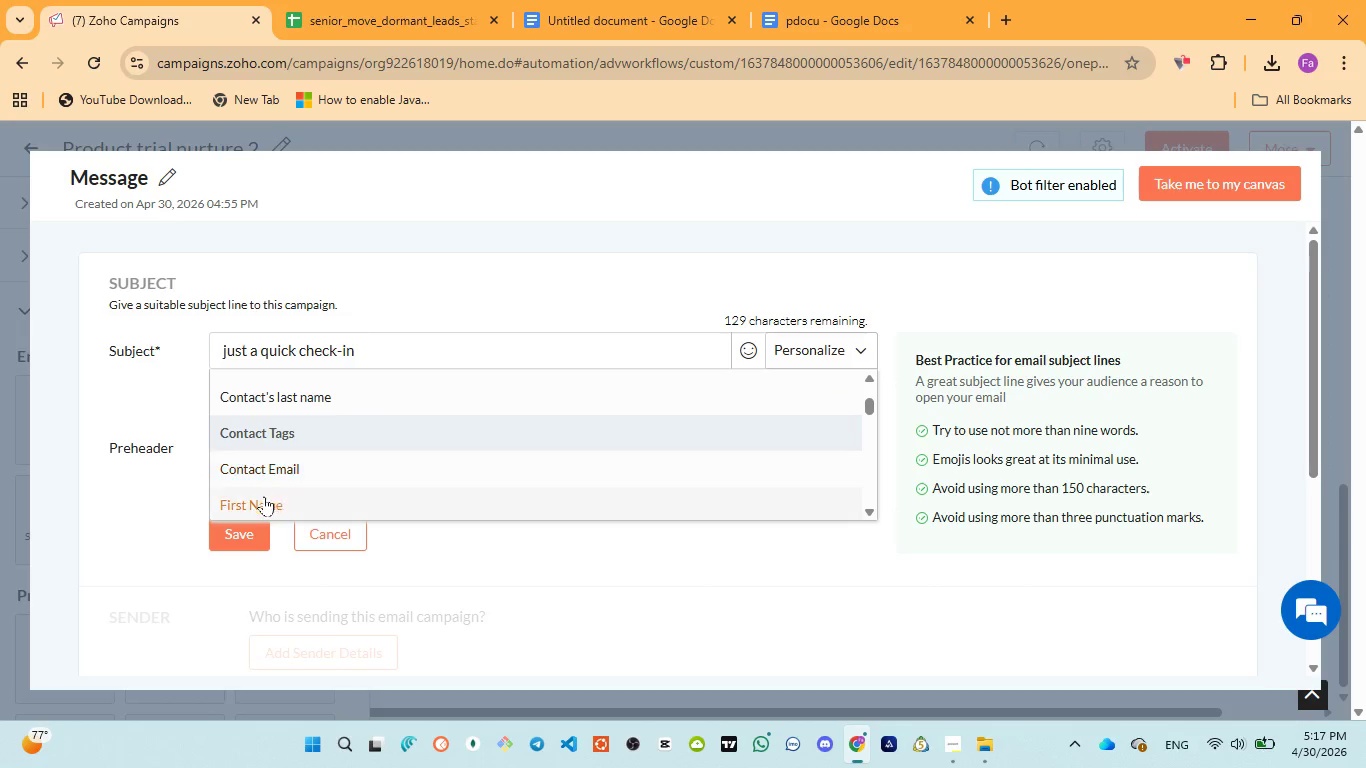 
left_click([263, 498])
 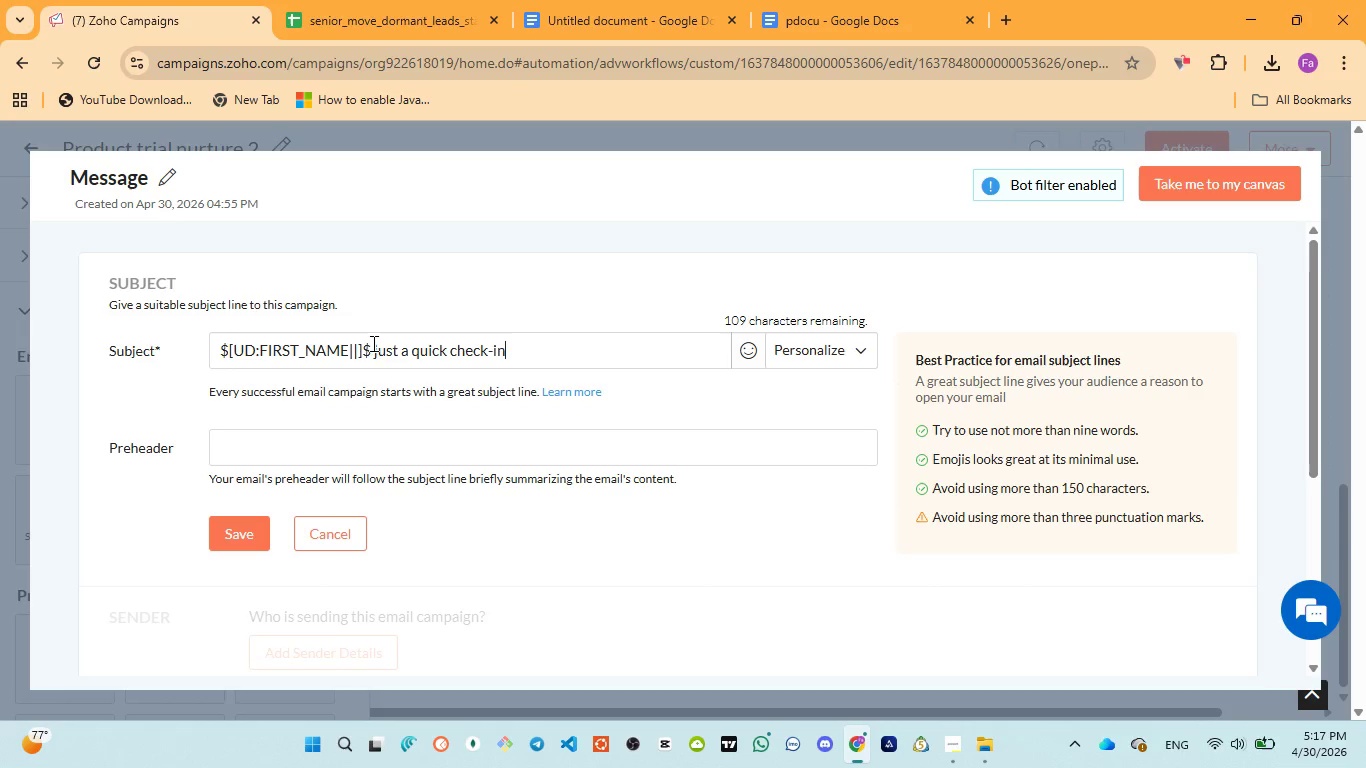 
left_click([370, 350])
 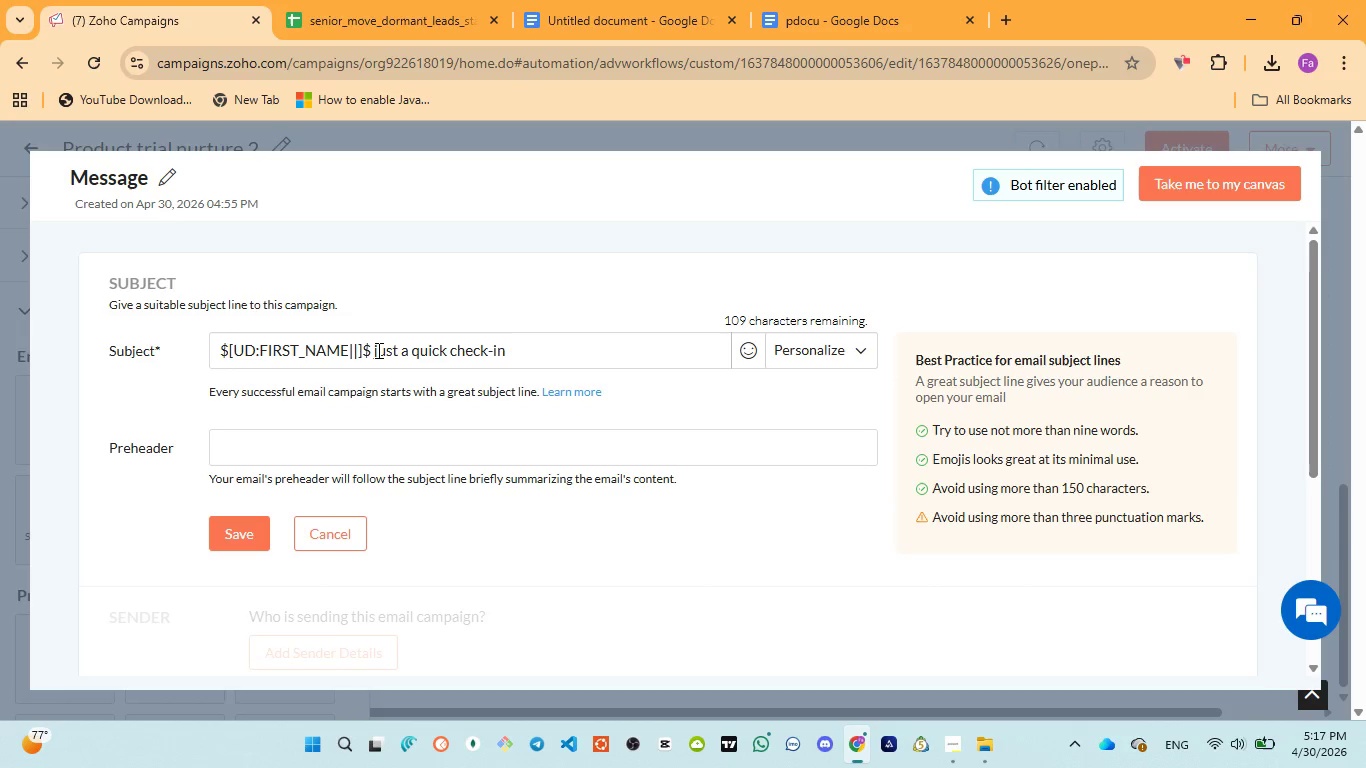 
left_click([377, 350])
 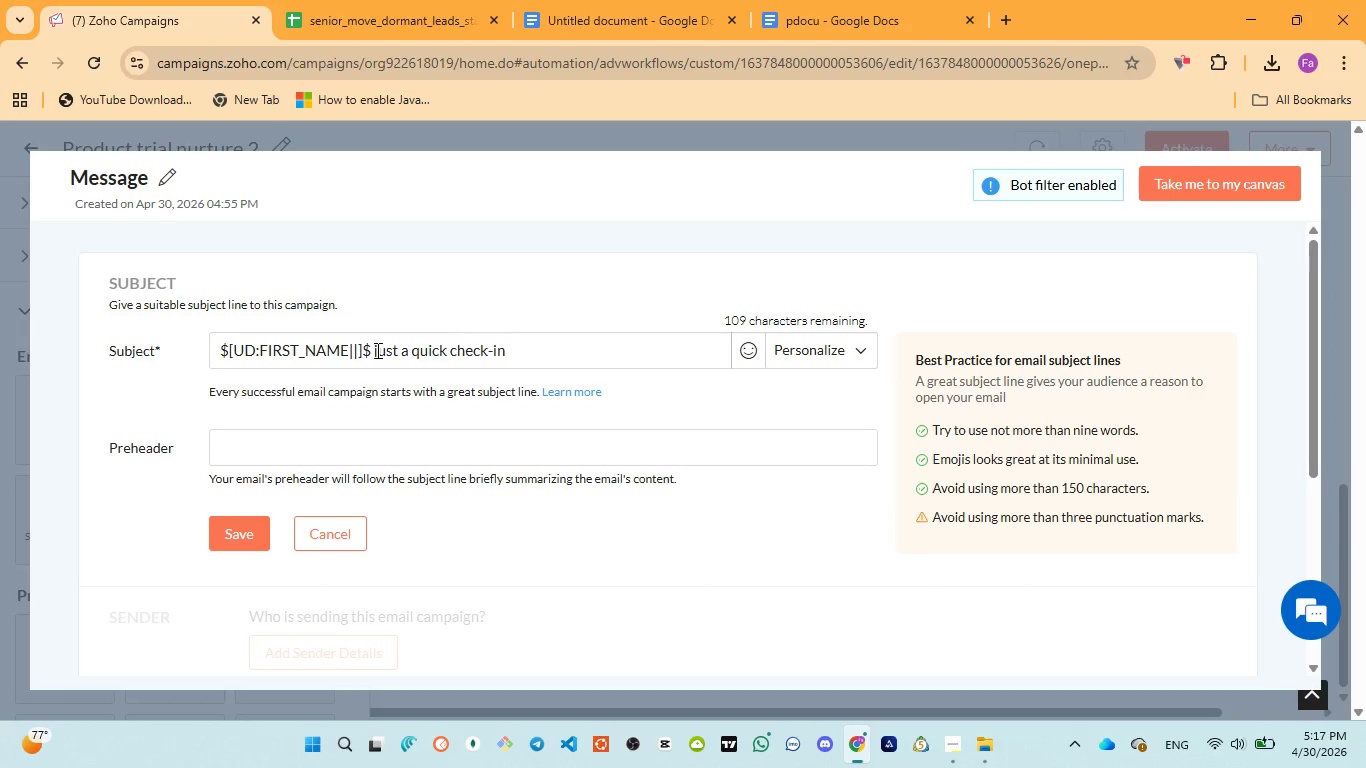 
left_click([376, 350])
 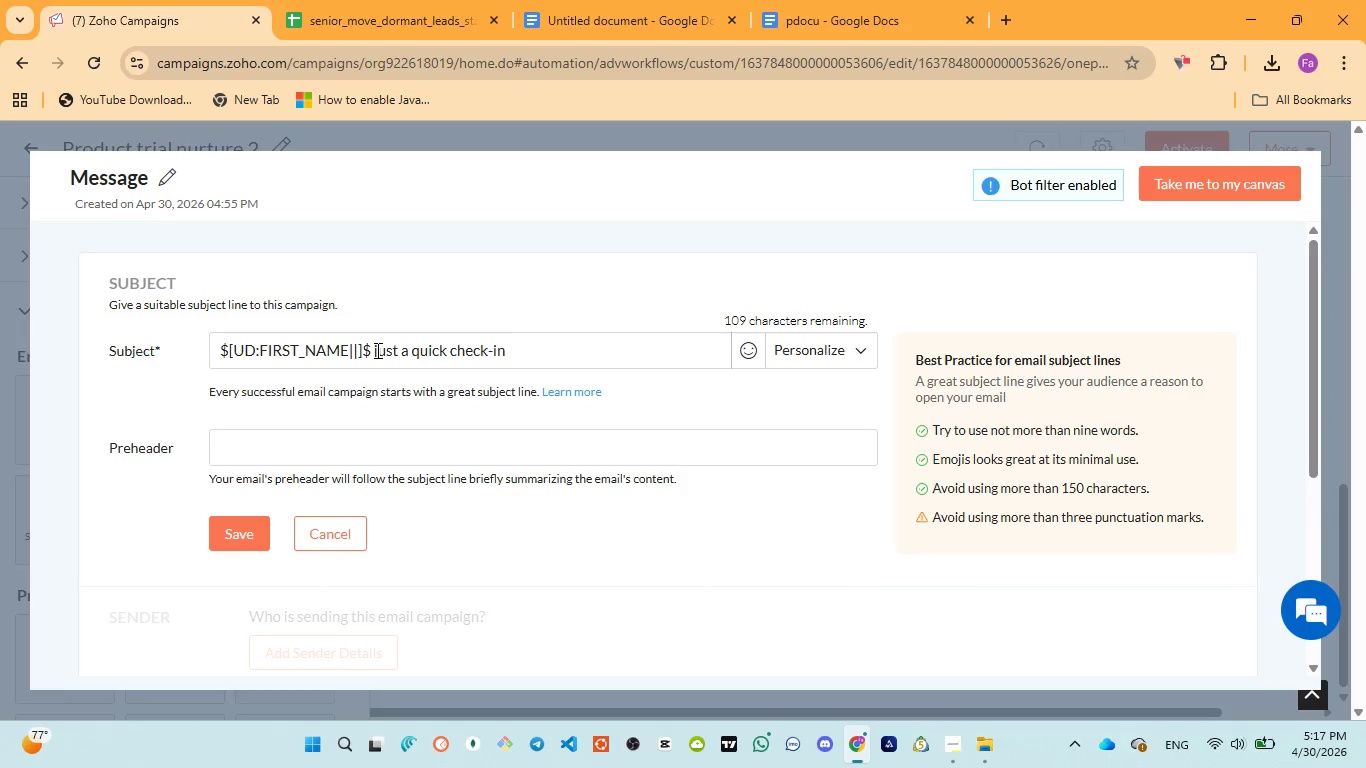 
key(ArrowLeft)
 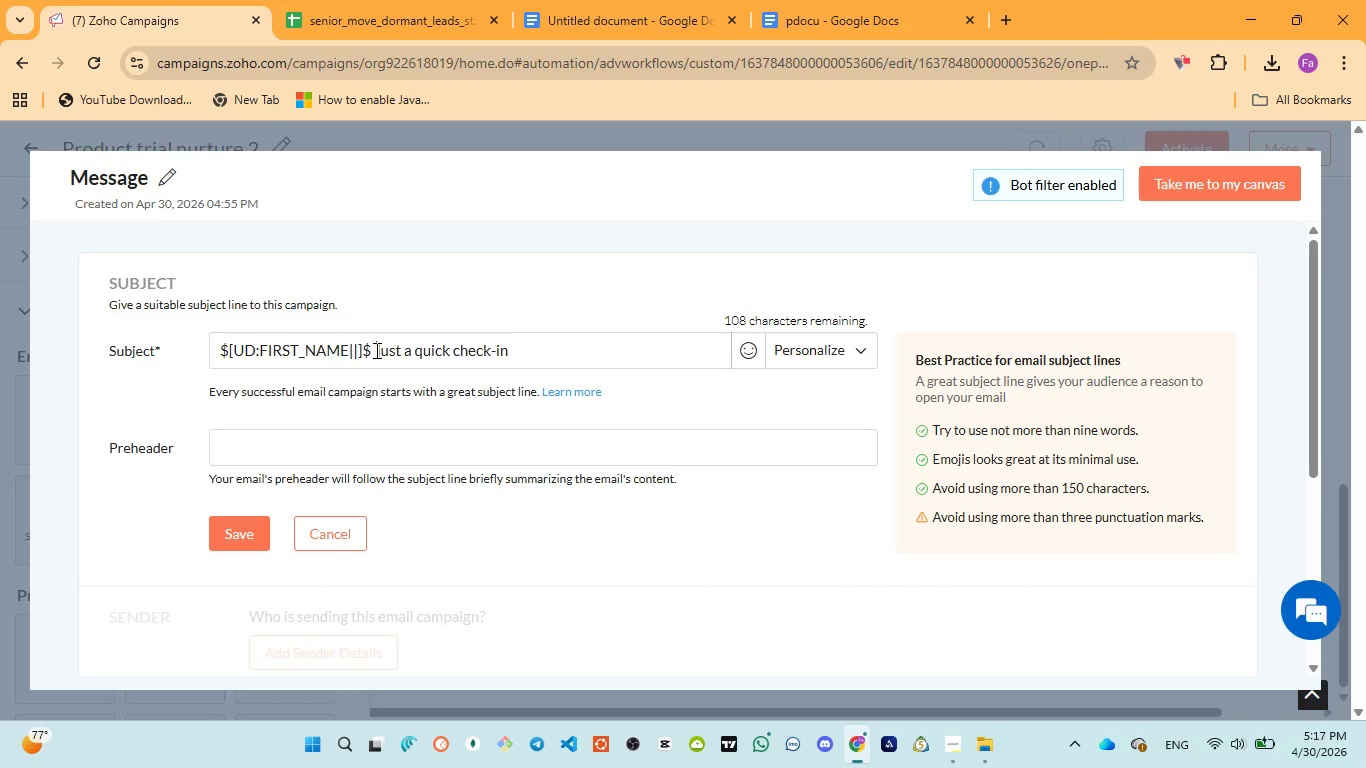 
key(Space)
 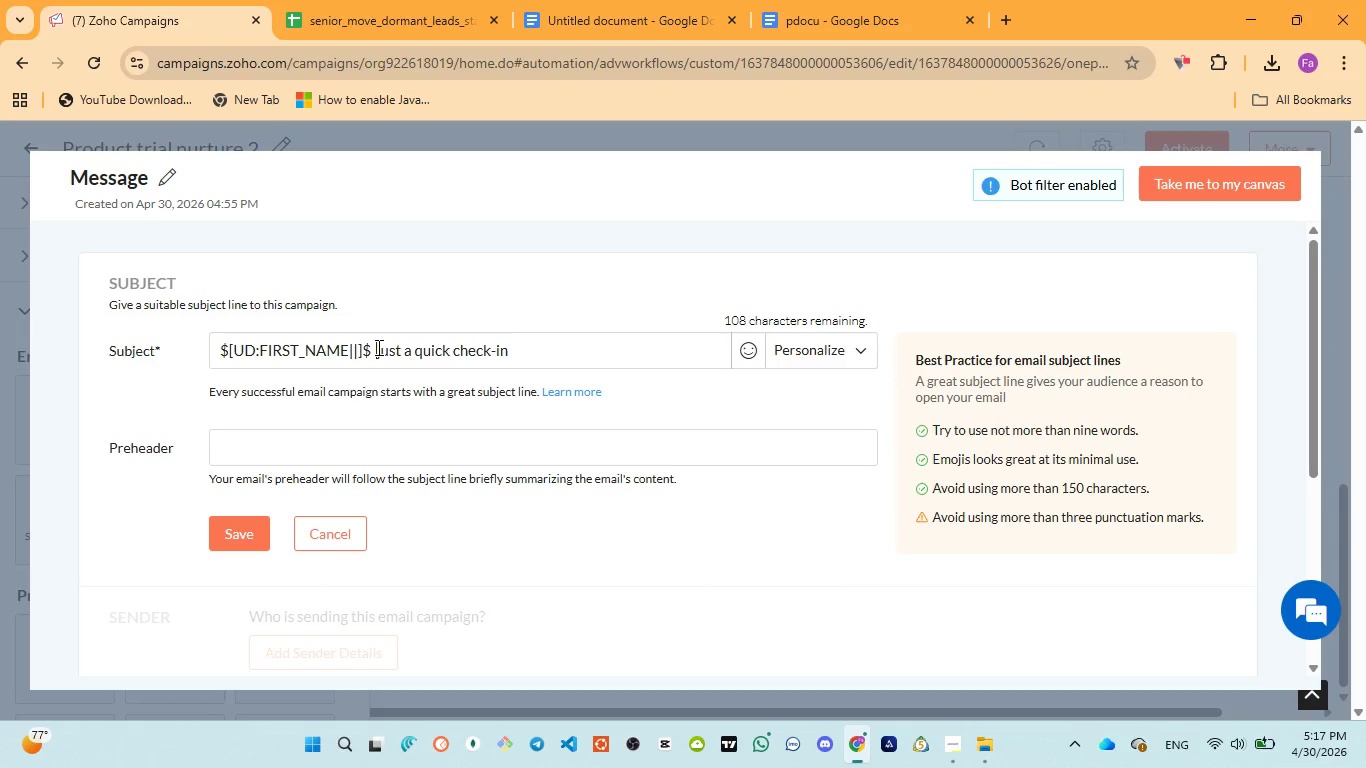 
key(ArrowLeft)
 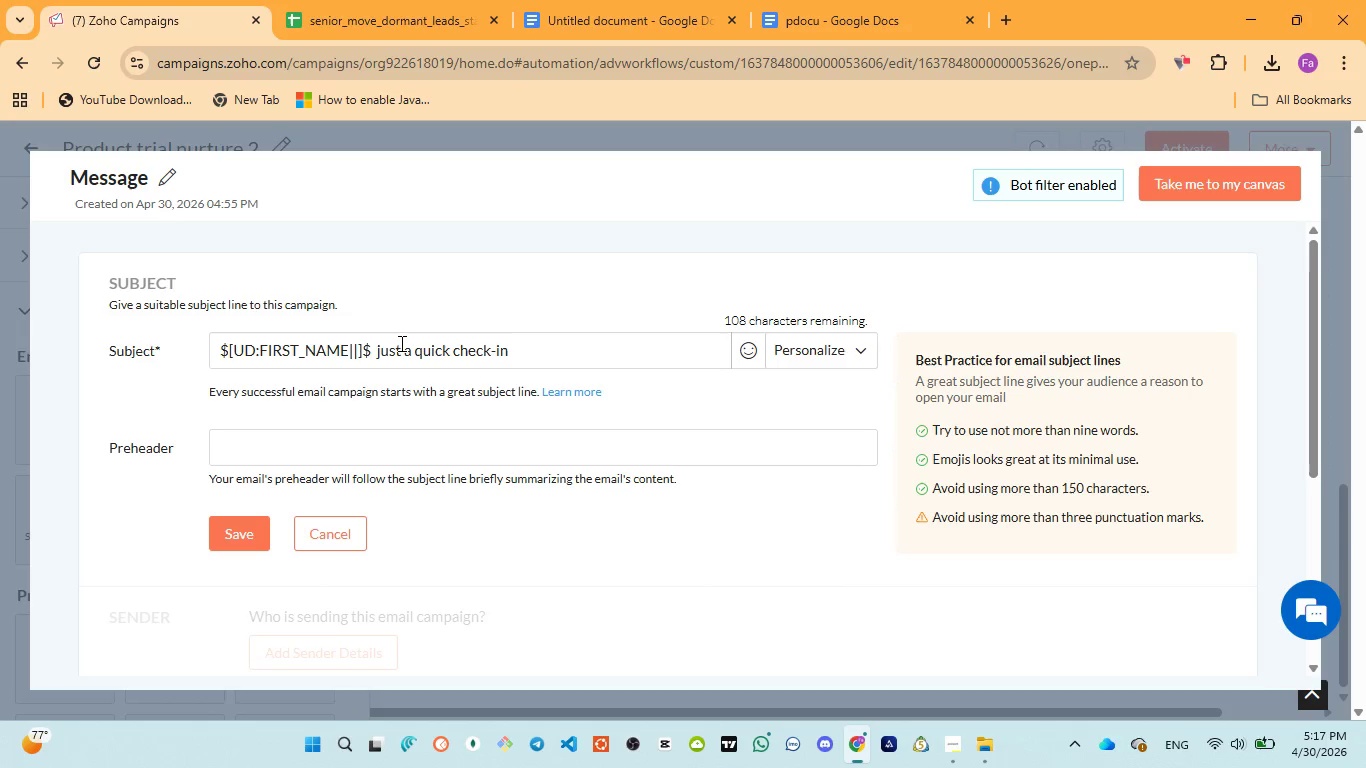 
key(Comma)
 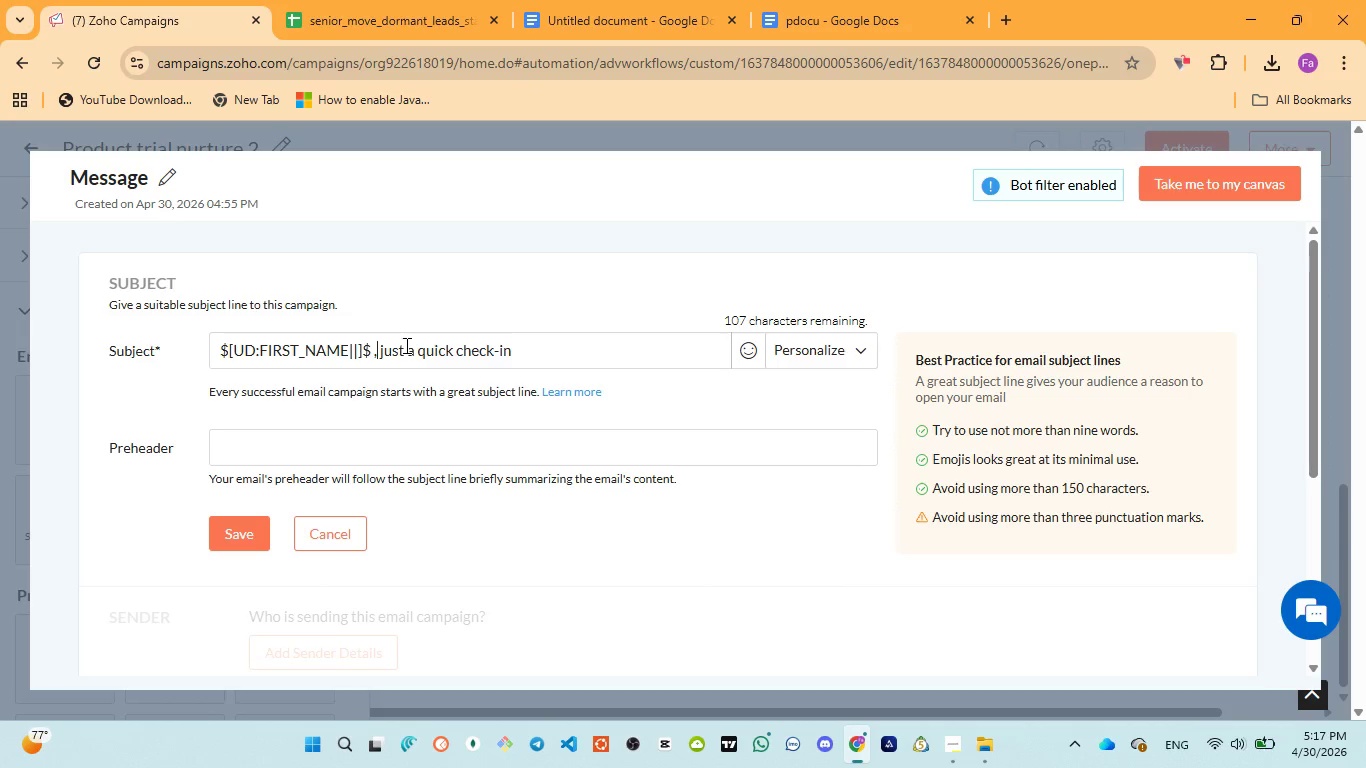 
key(Backspace)
 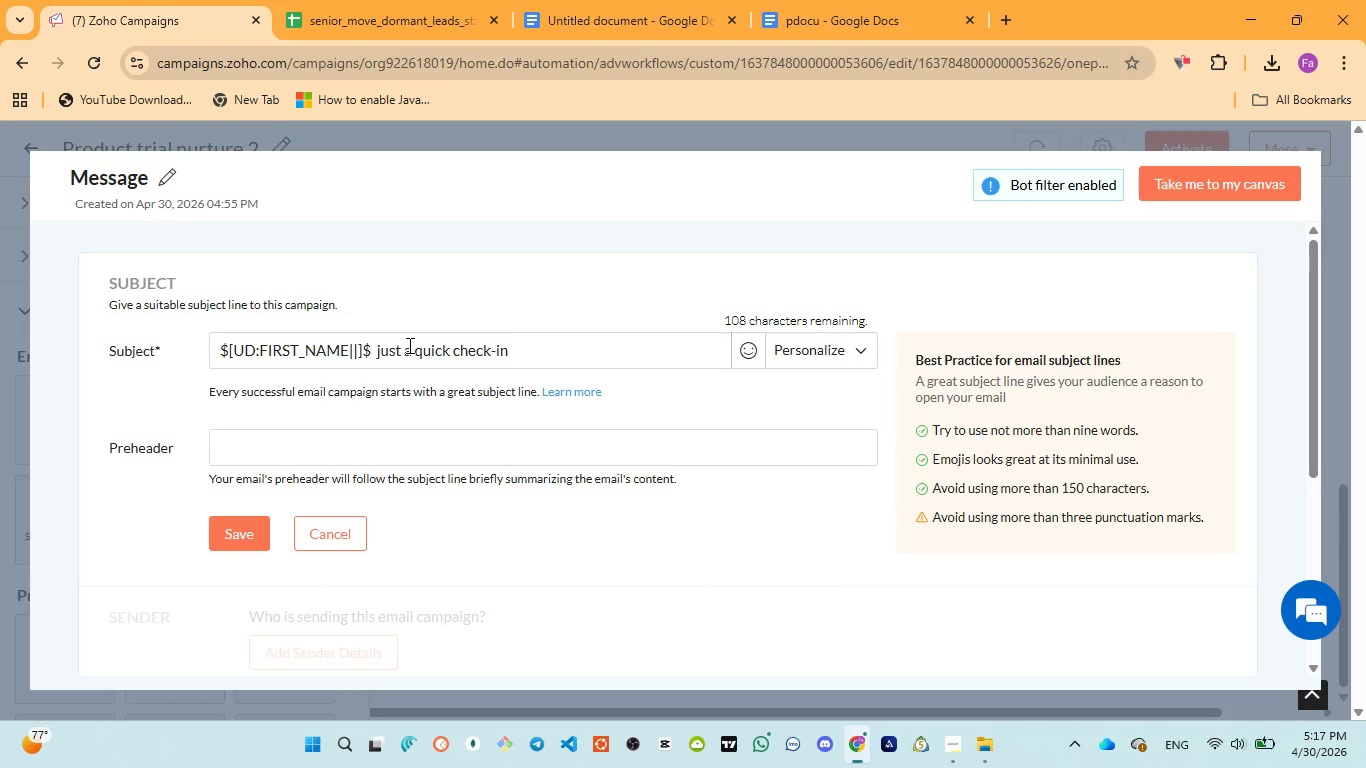 
key(Backspace)
 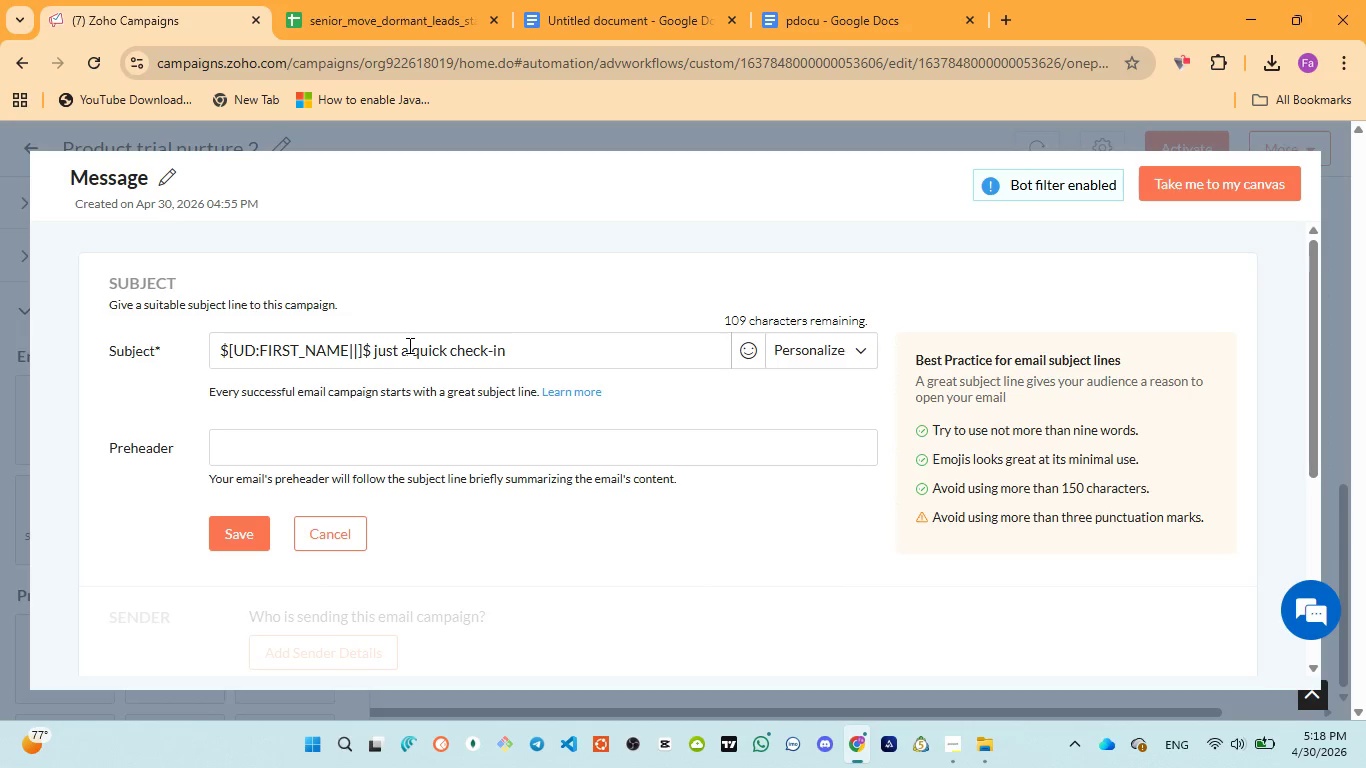 
key(Comma)
 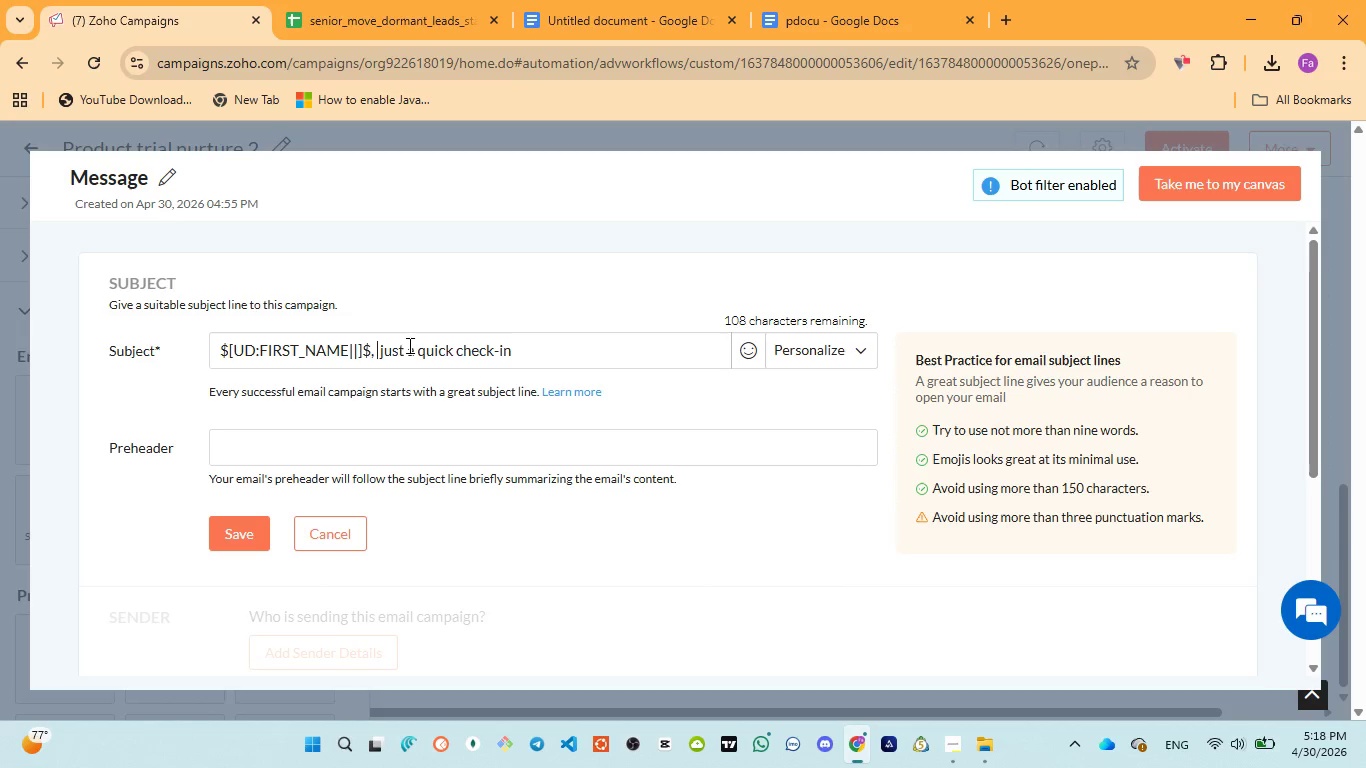 
key(Space)
 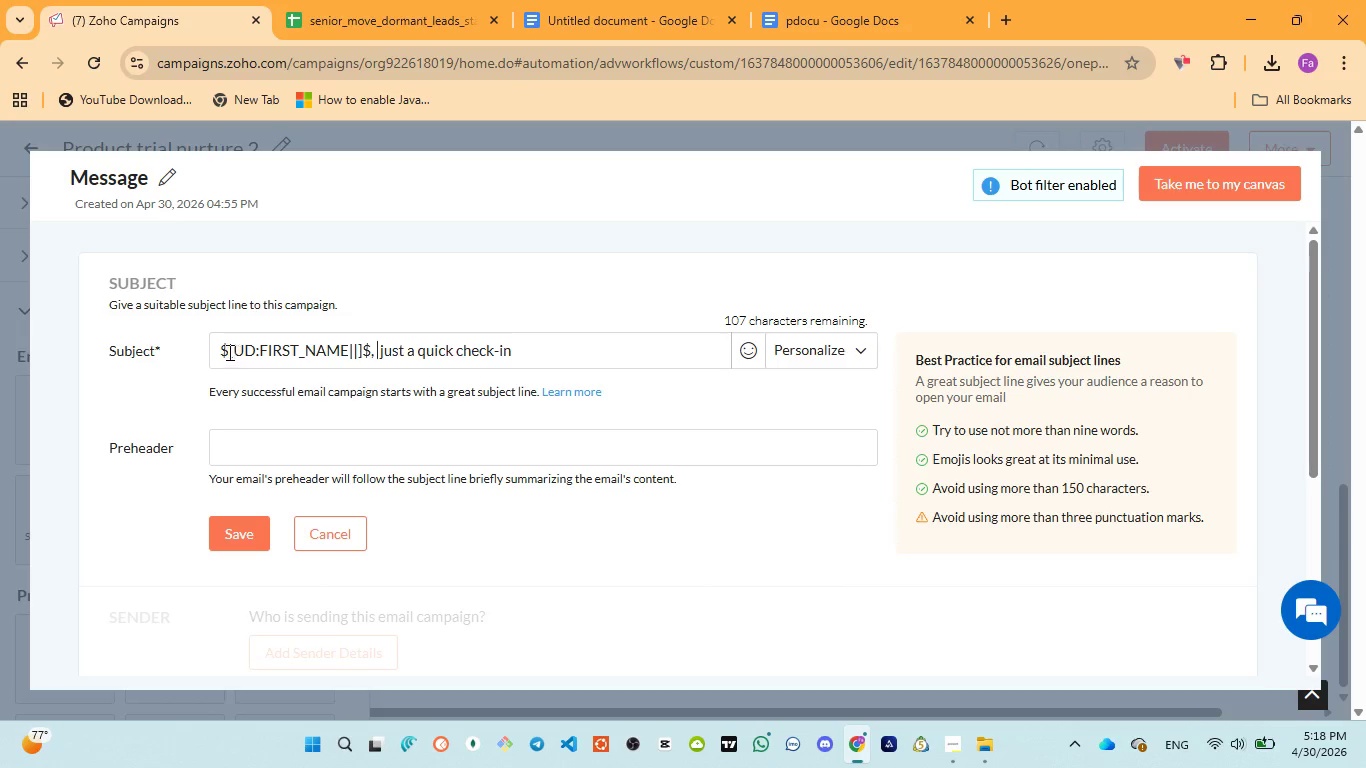 
left_click([221, 350])
 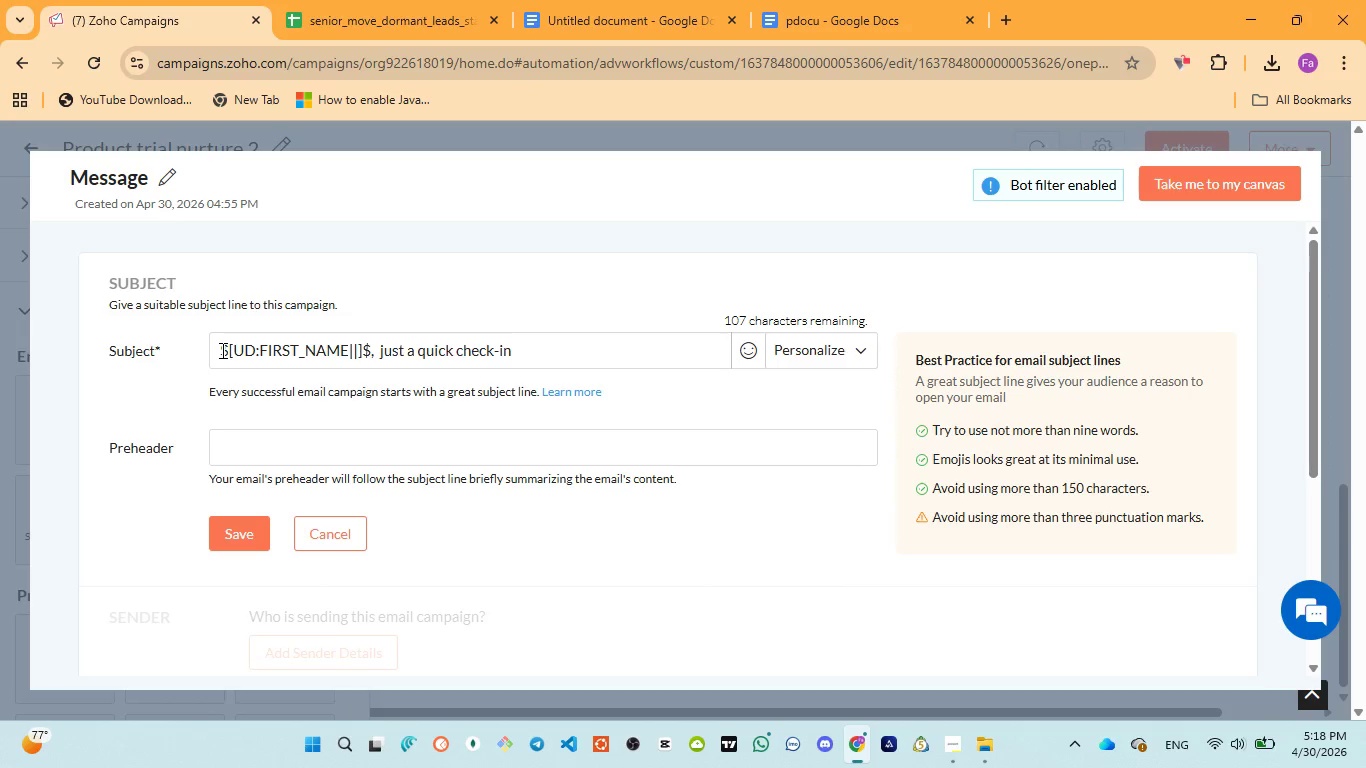 
key(Backspace)
 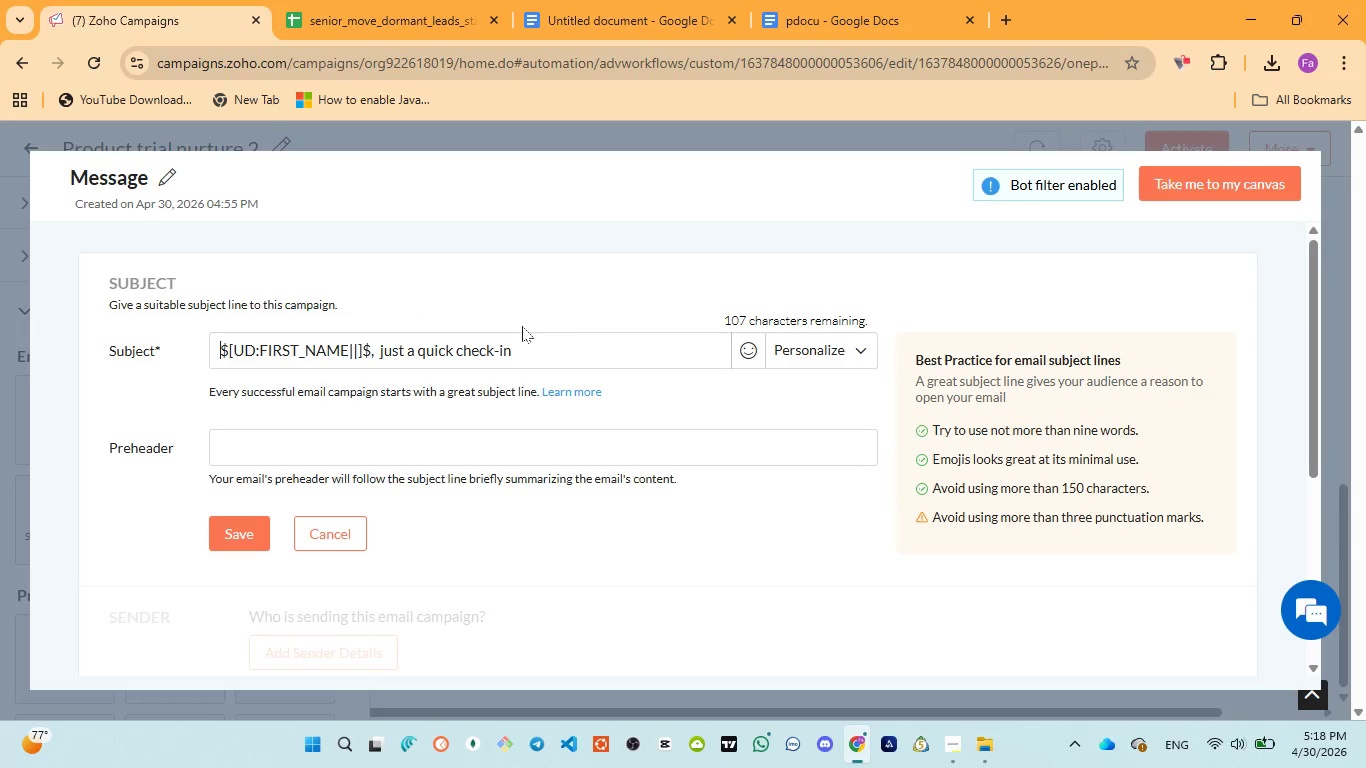 
wait(6.22)
 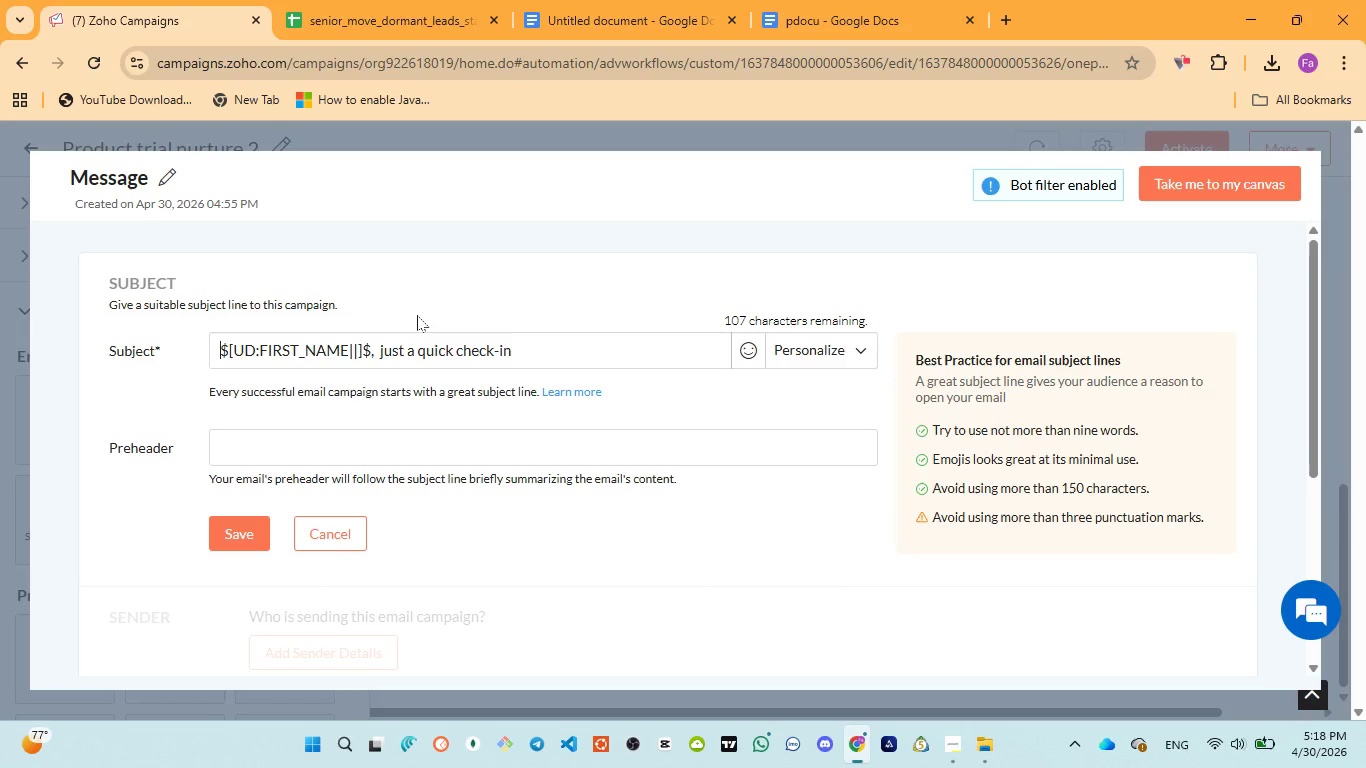 
left_click([806, 17])
 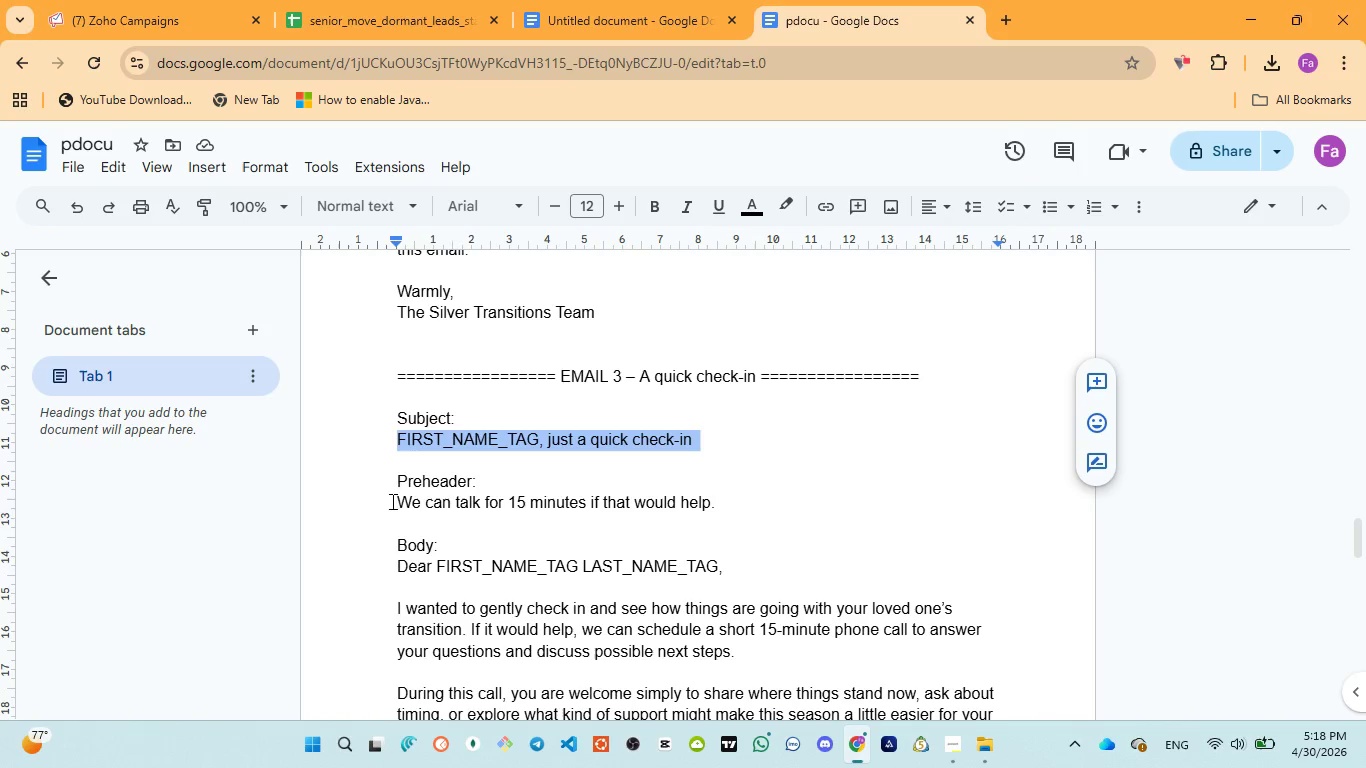 
left_click_drag(start_coordinate=[398, 500], to_coordinate=[716, 496])
 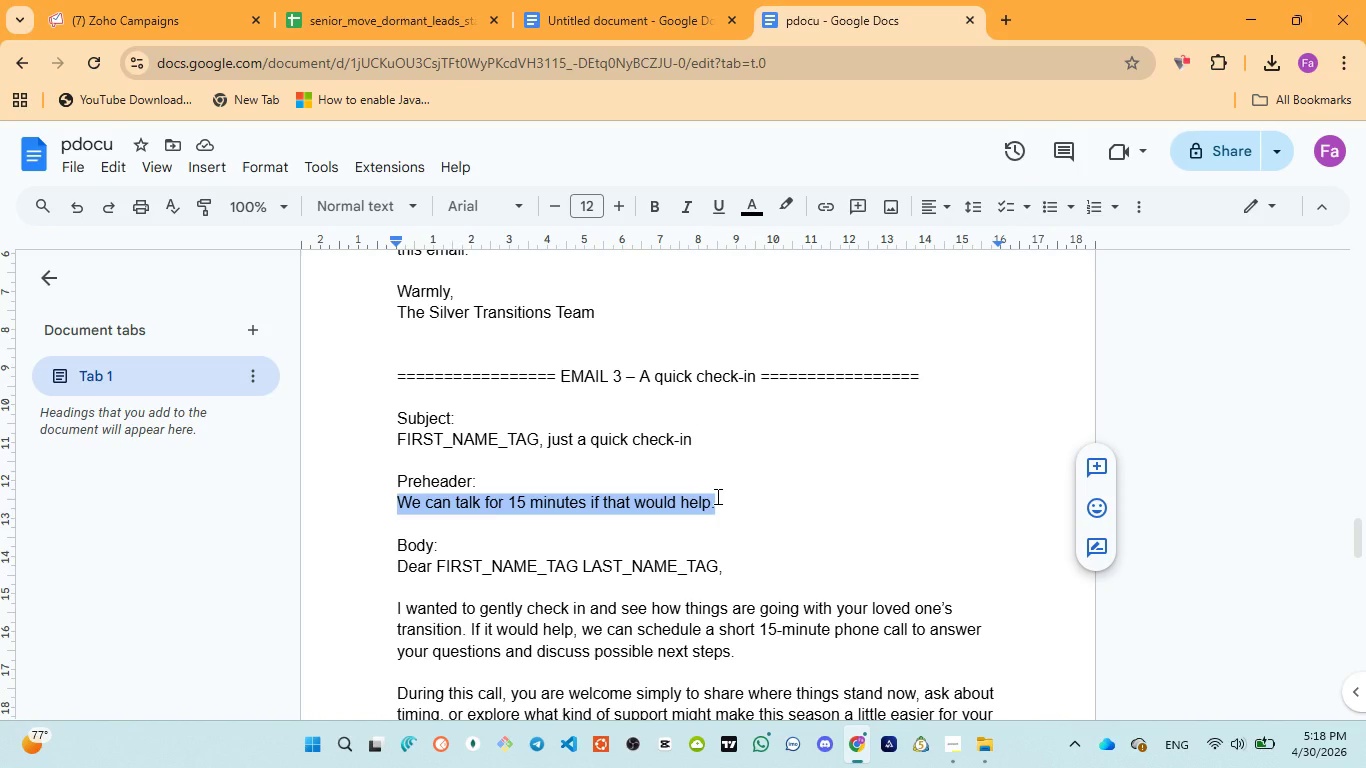 
key(Control+C)
 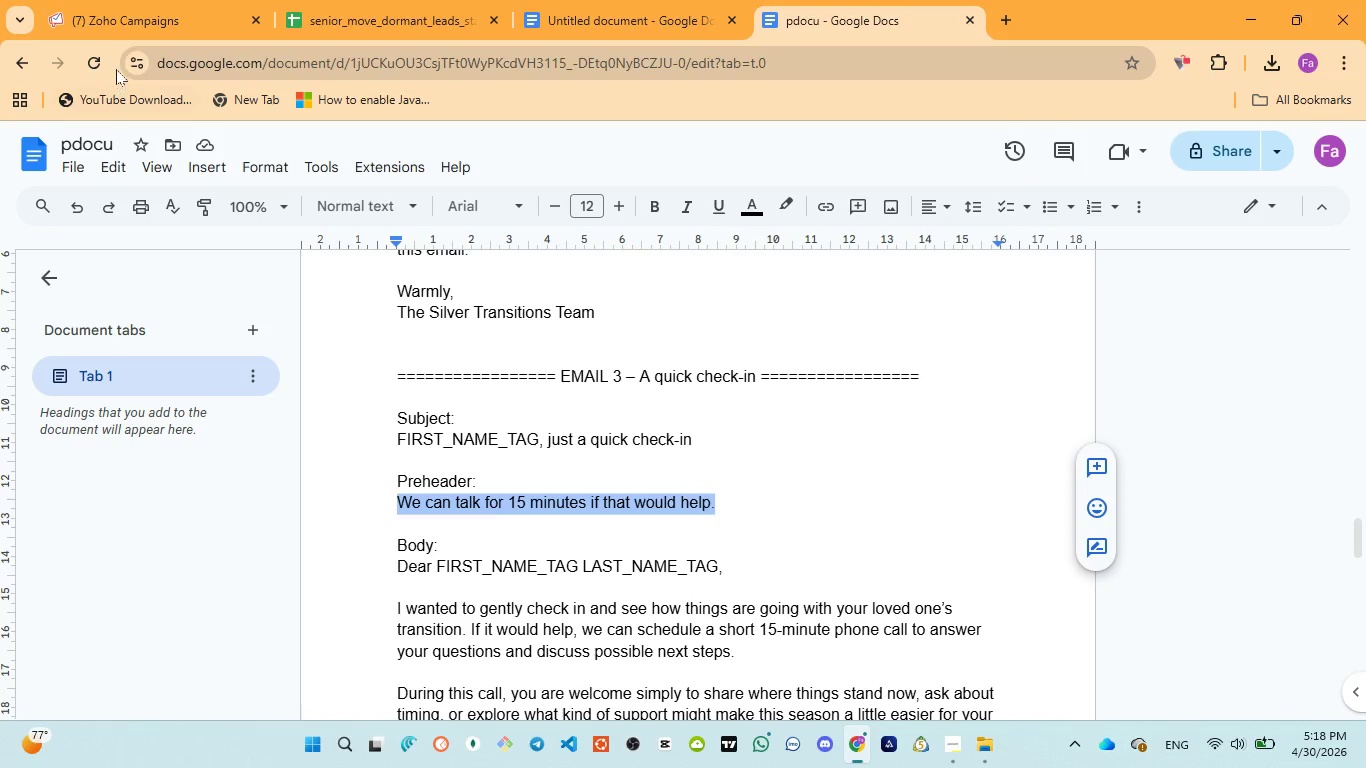 
left_click([132, 19])
 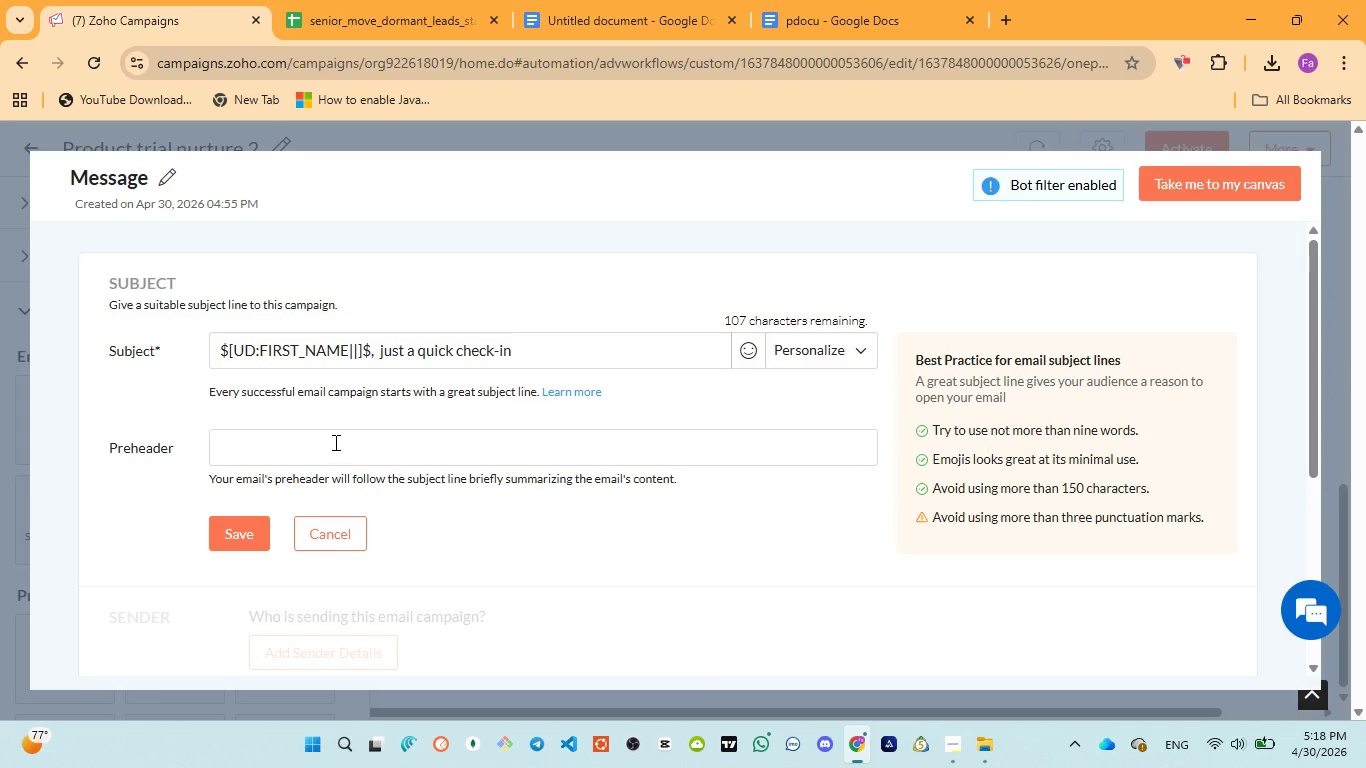 
left_click([334, 442])
 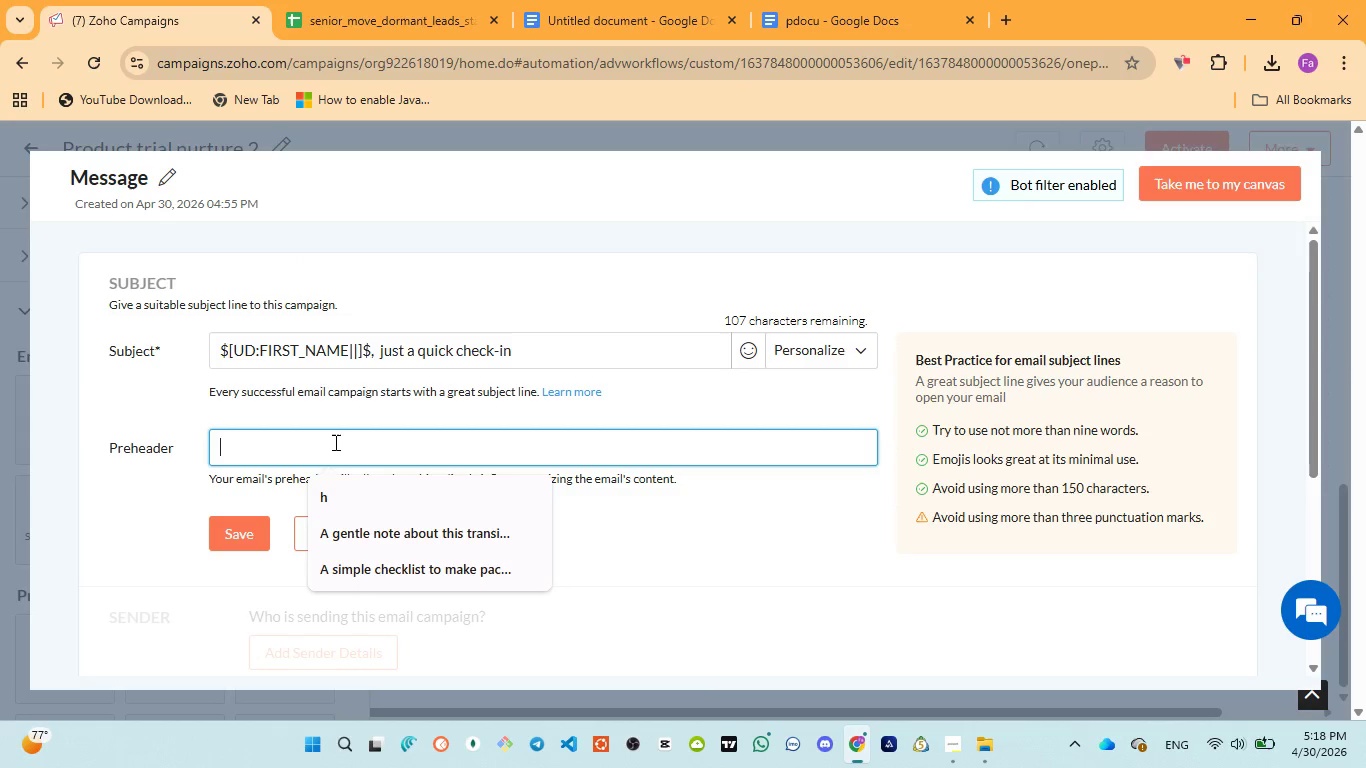 
key(Control+V)
 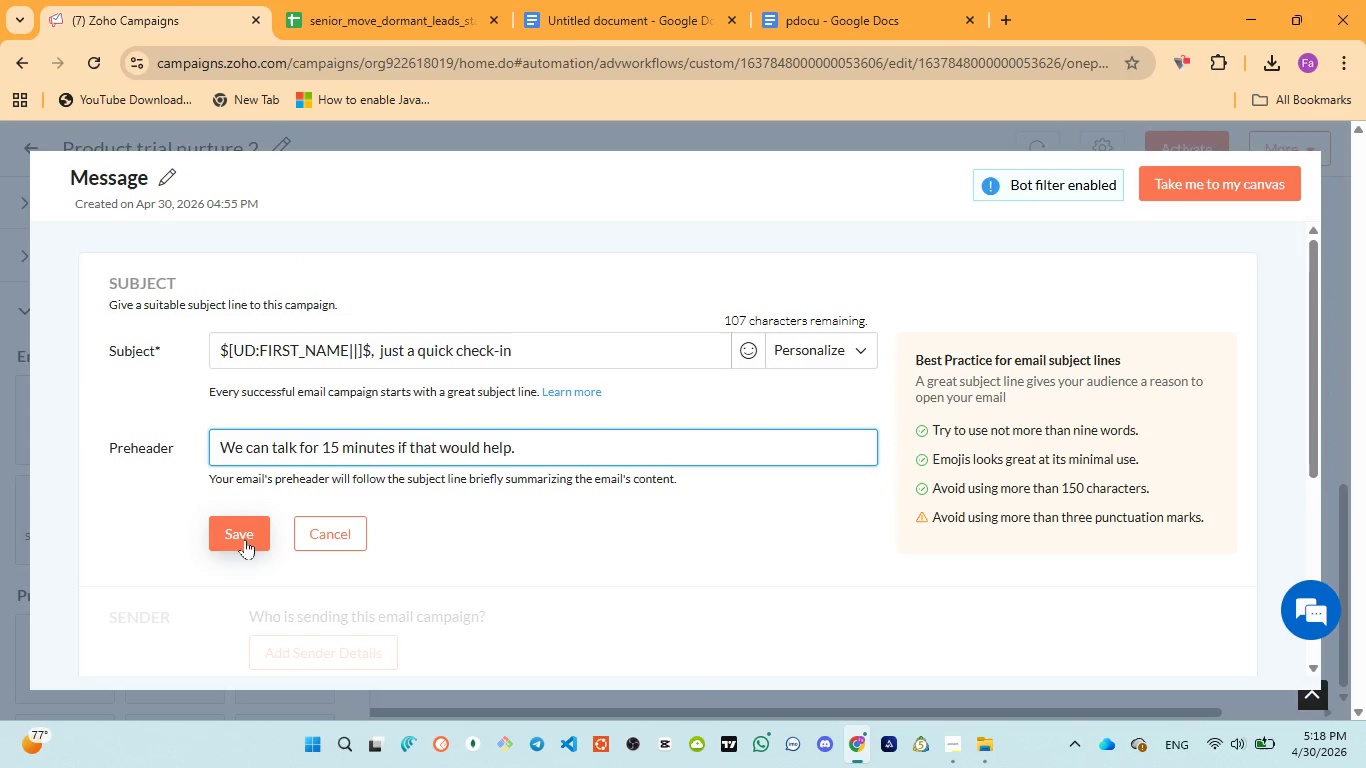 
left_click([245, 534])
 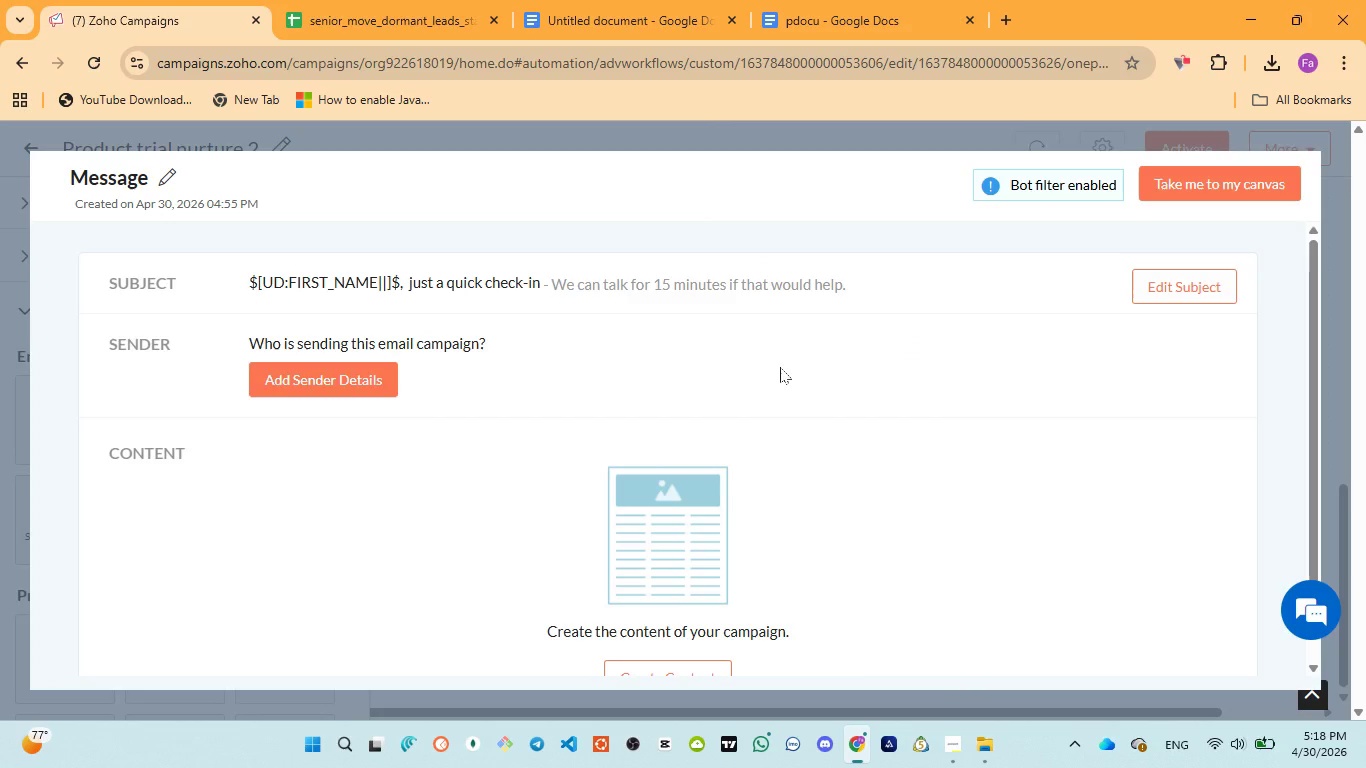 
wait(5.78)
 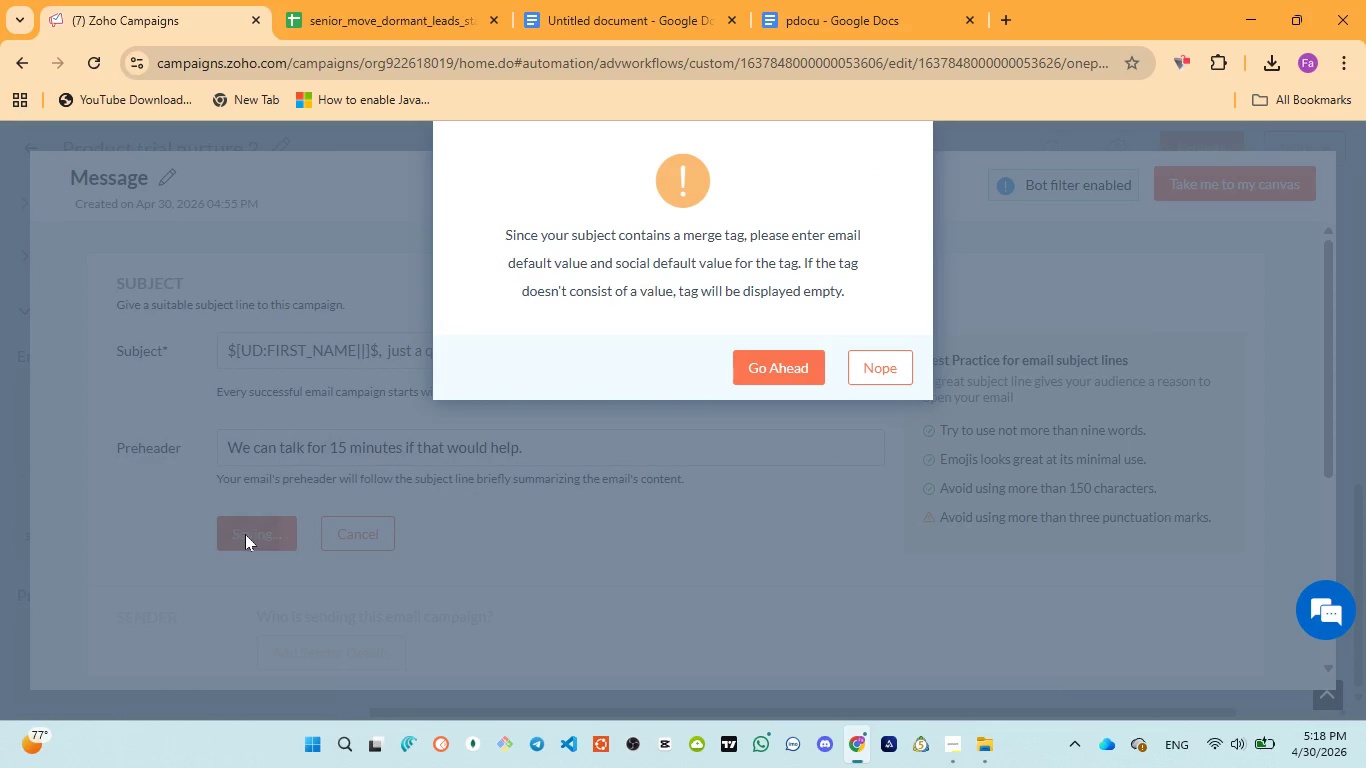 
scroll: coordinate [773, 451], scroll_direction: down, amount: 3.0
 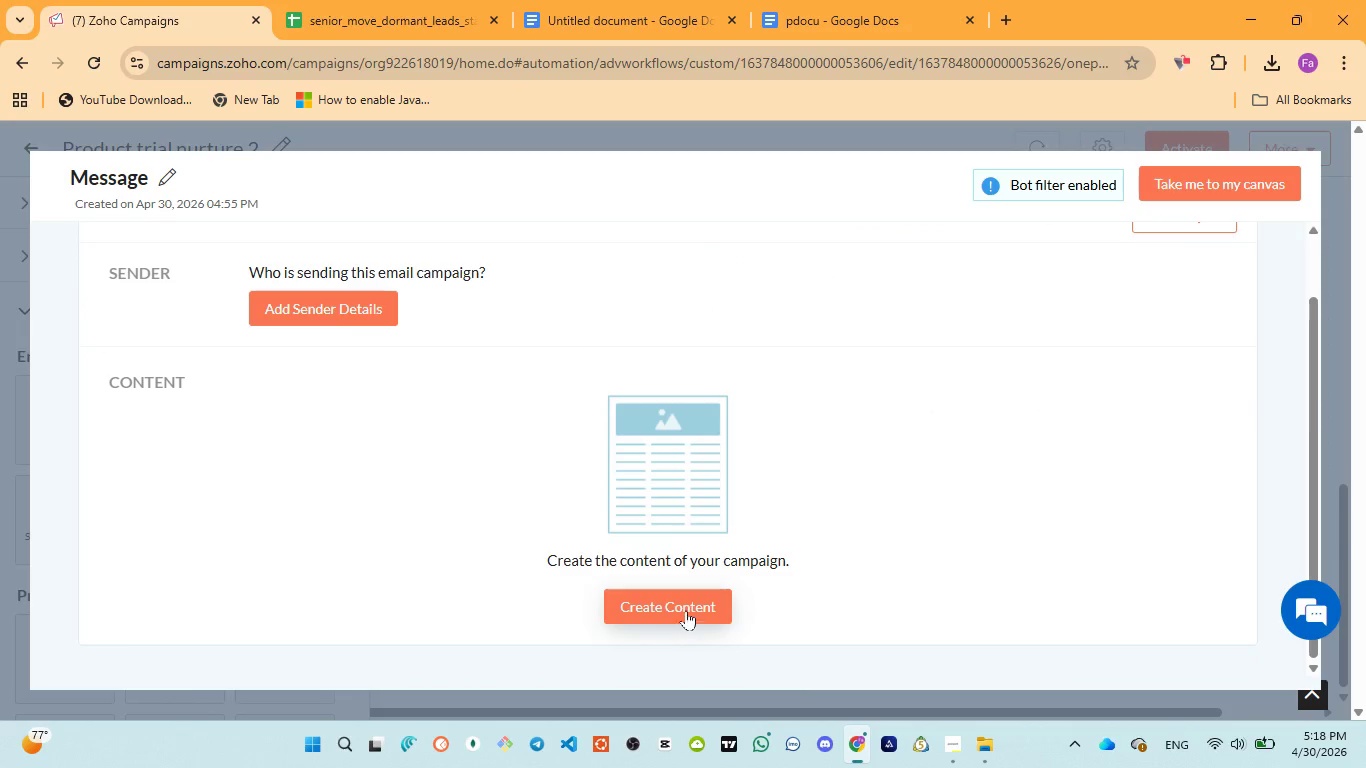 
left_click([687, 607])
 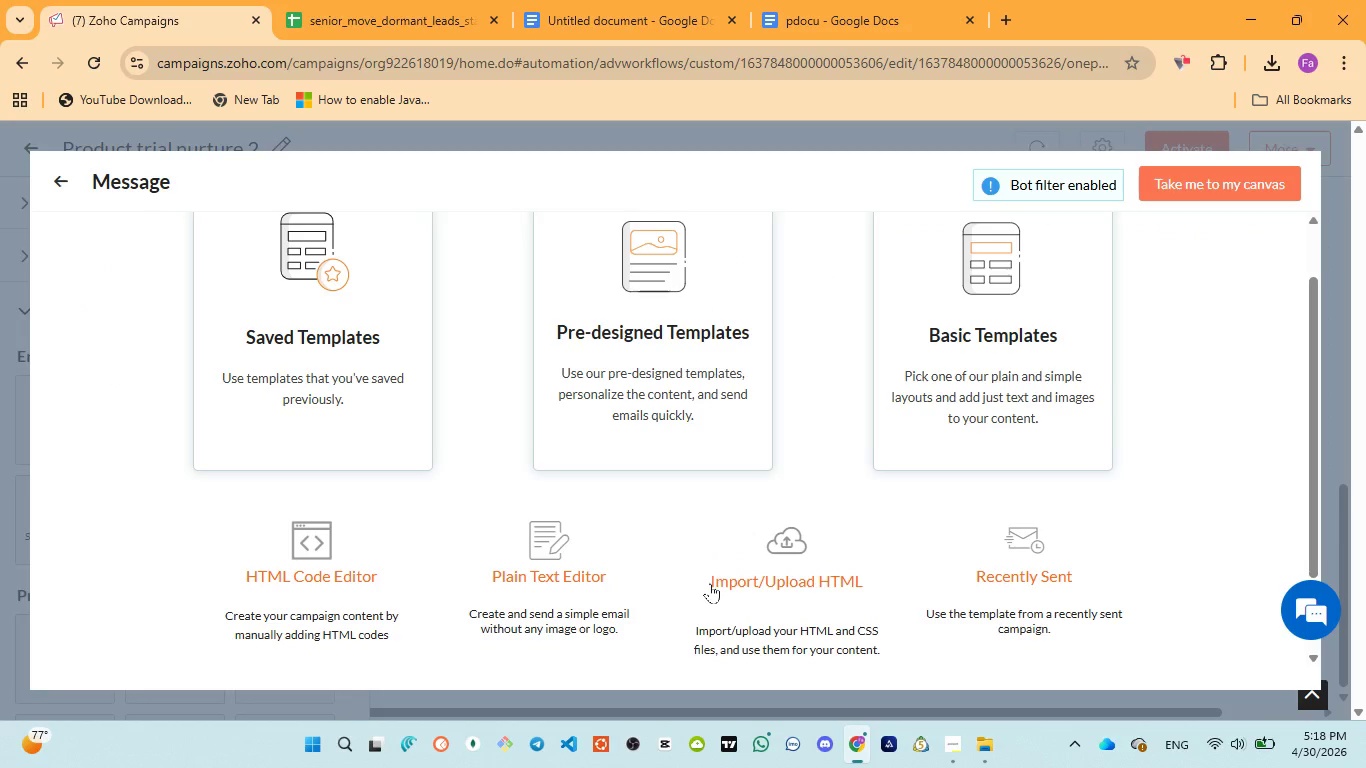 
left_click([665, 370])
 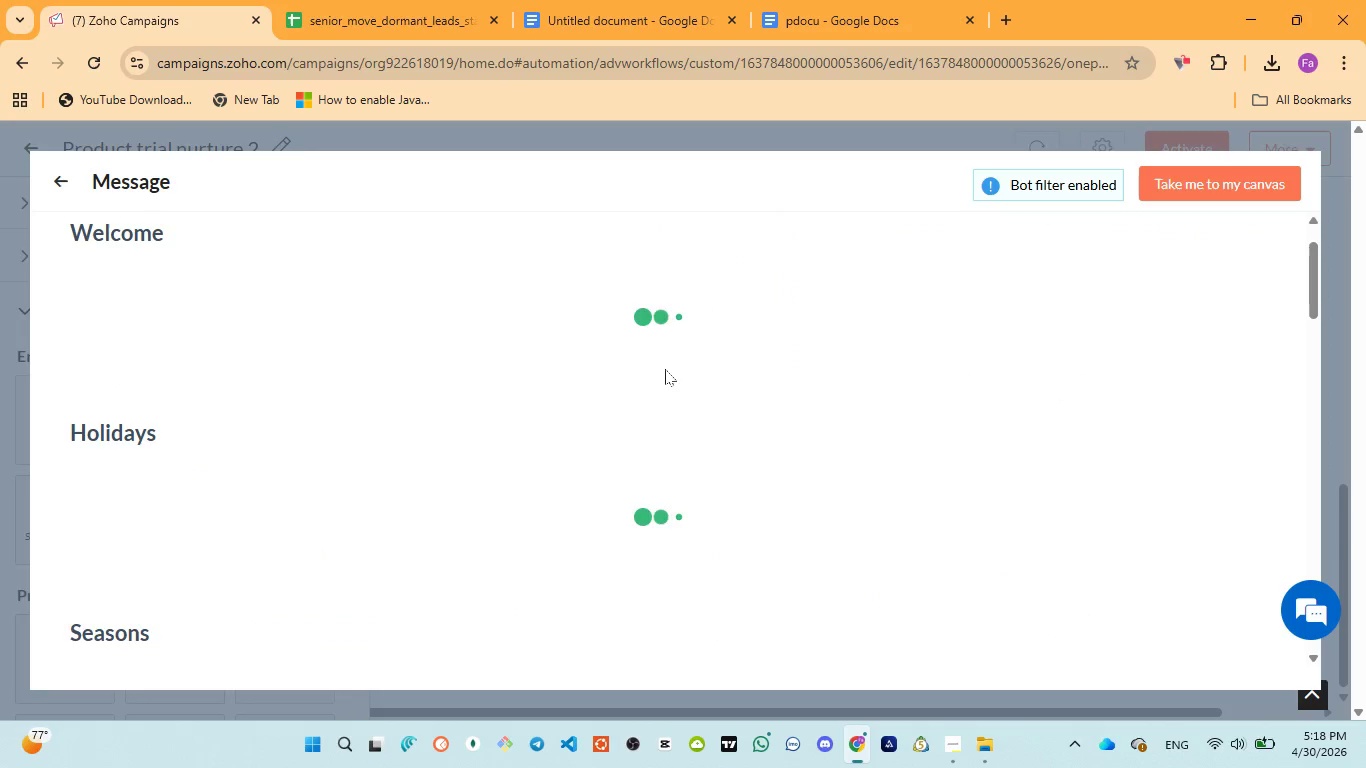 
mouse_move([465, 435])
 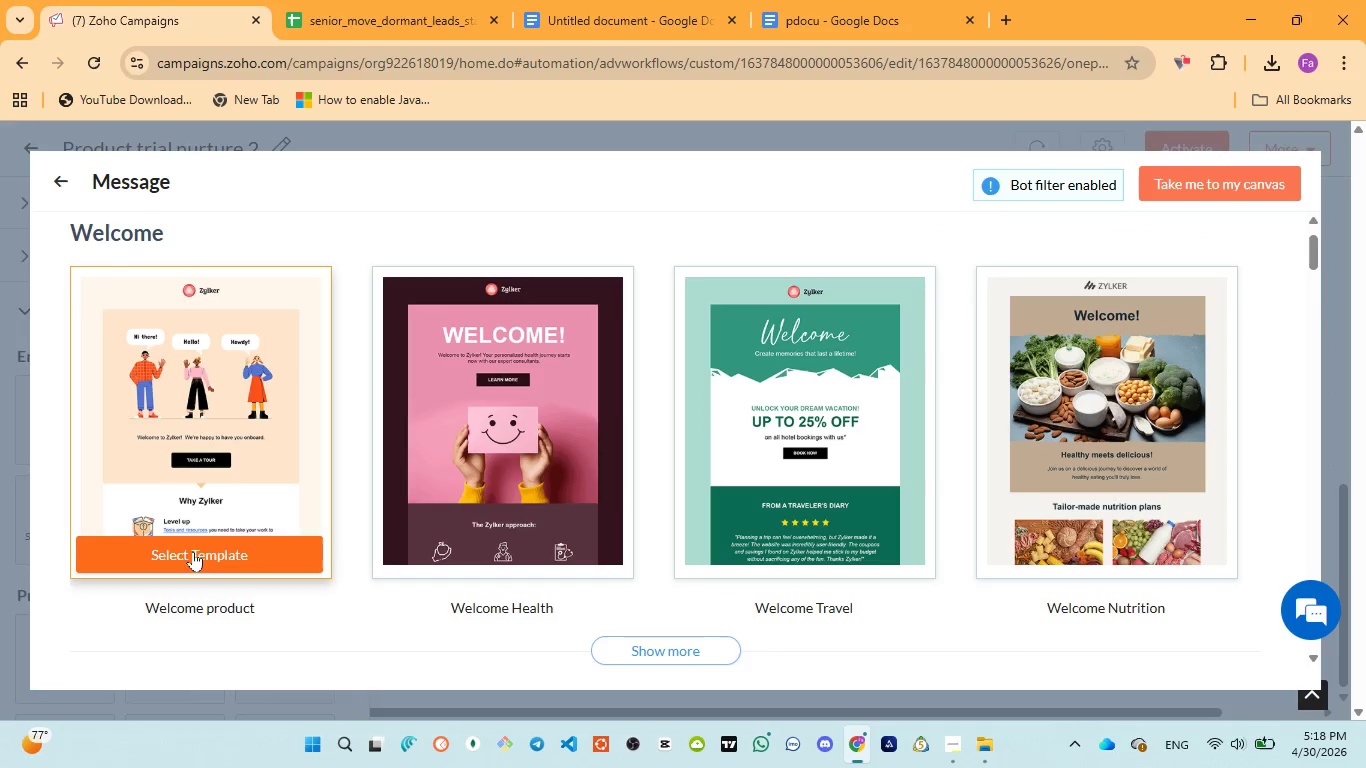 
left_click([193, 553])
 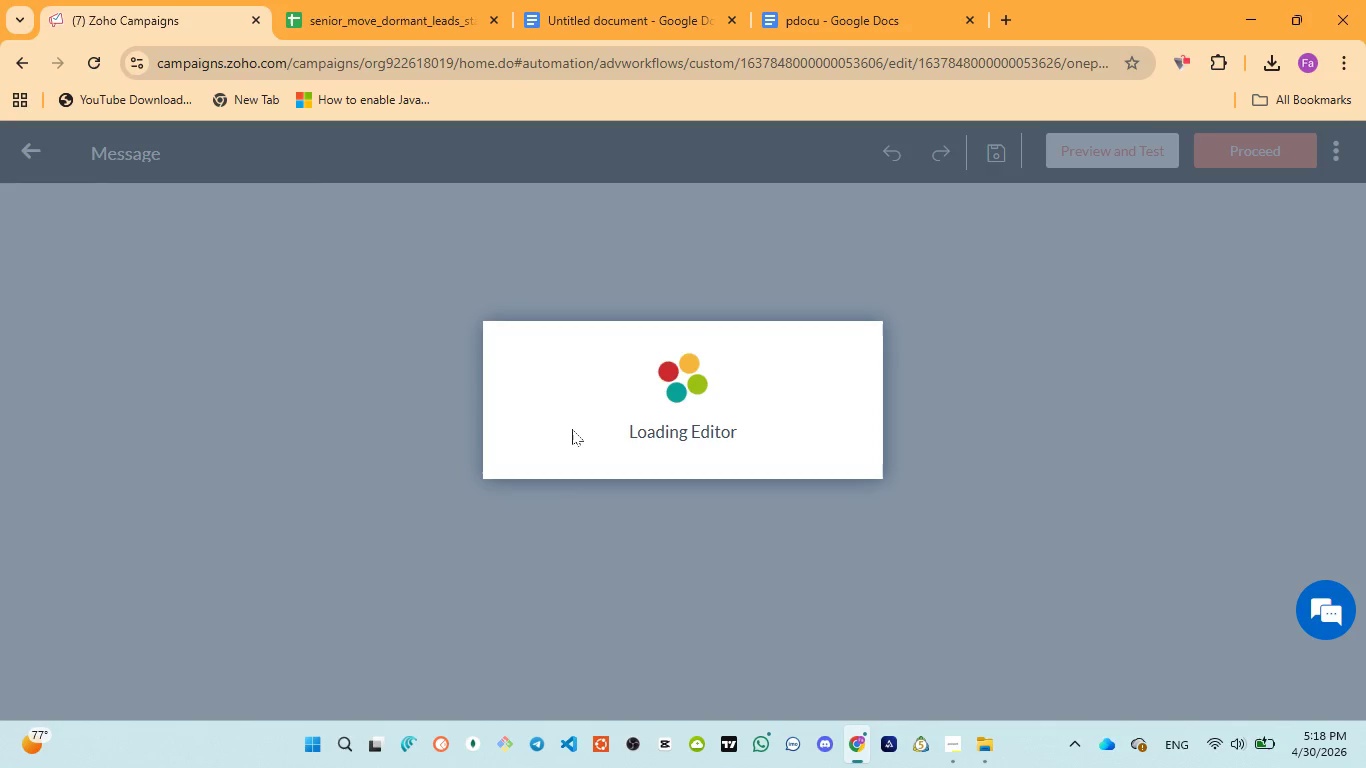 
left_click([808, 17])
 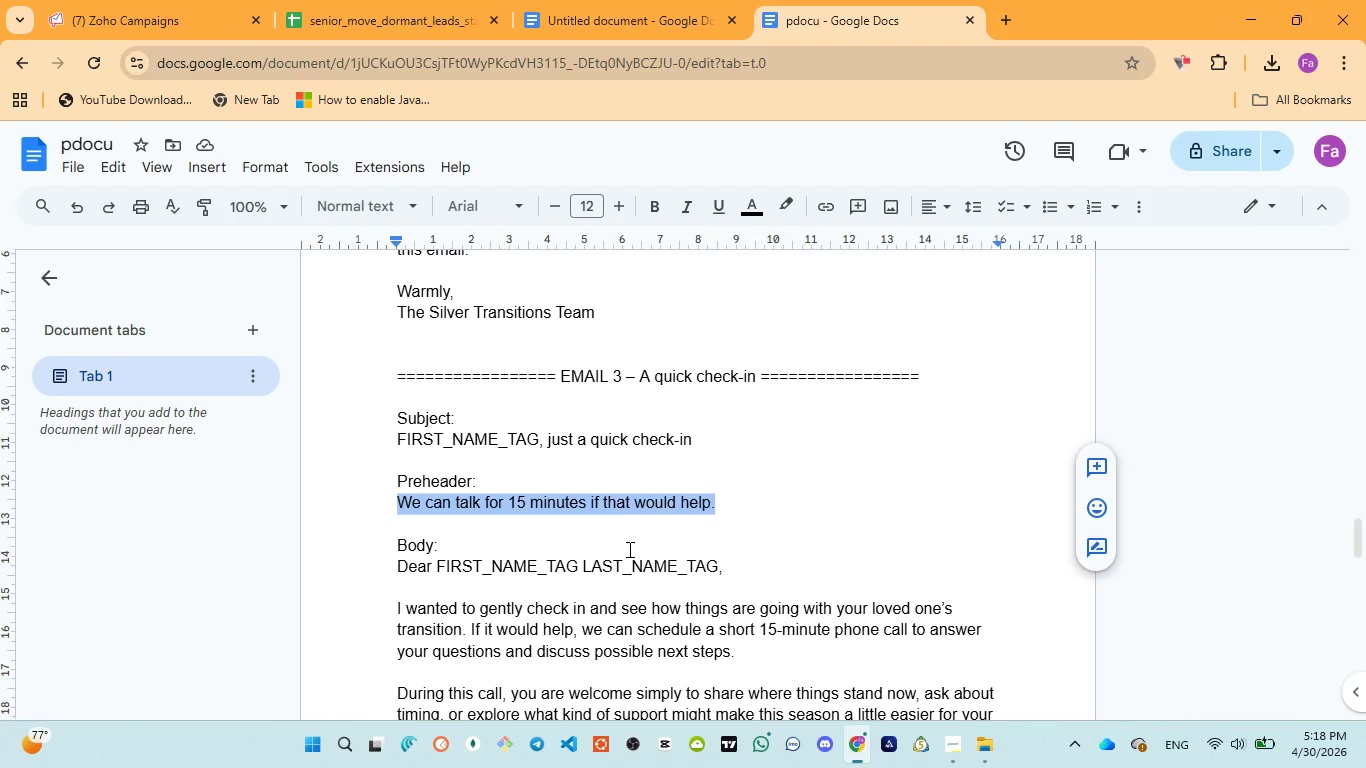 
scroll: coordinate [625, 554], scroll_direction: down, amount: 2.0
 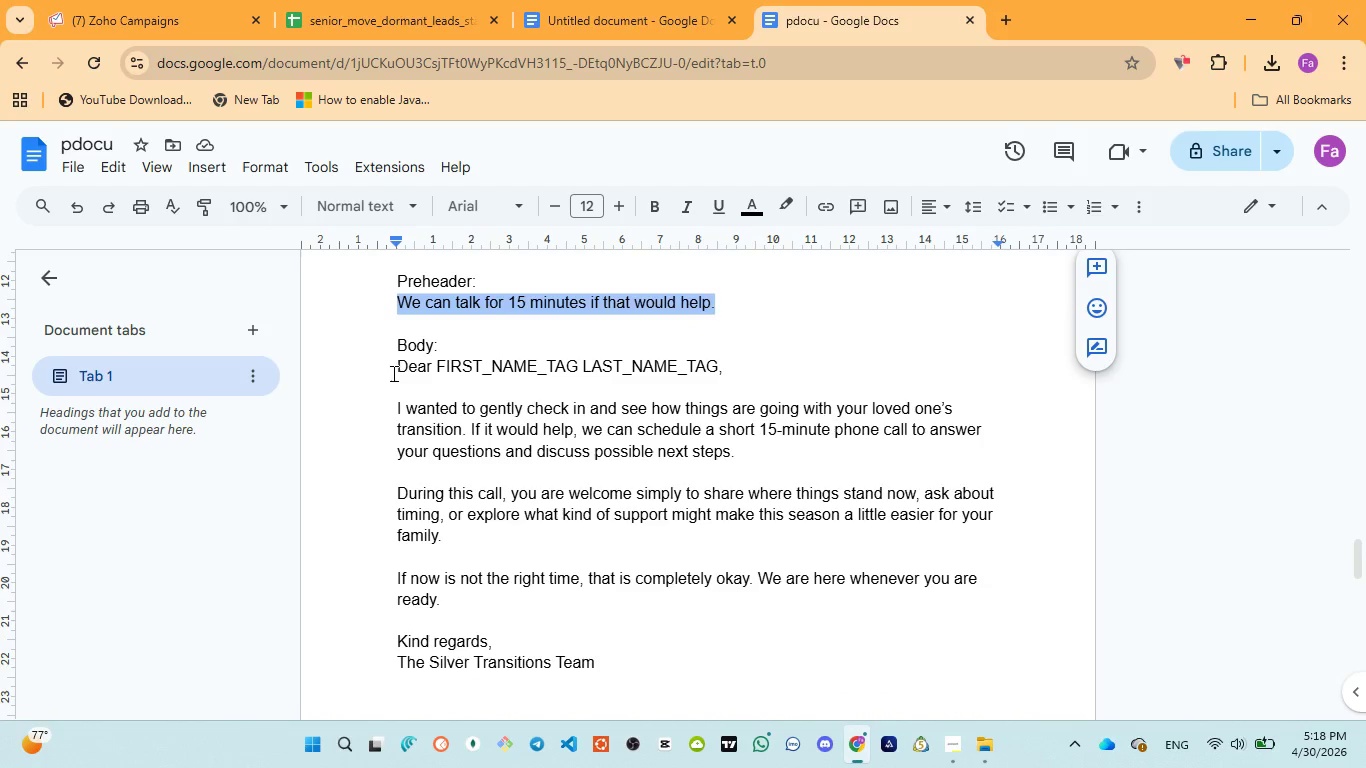 
left_click_drag(start_coordinate=[396, 364], to_coordinate=[617, 659])
 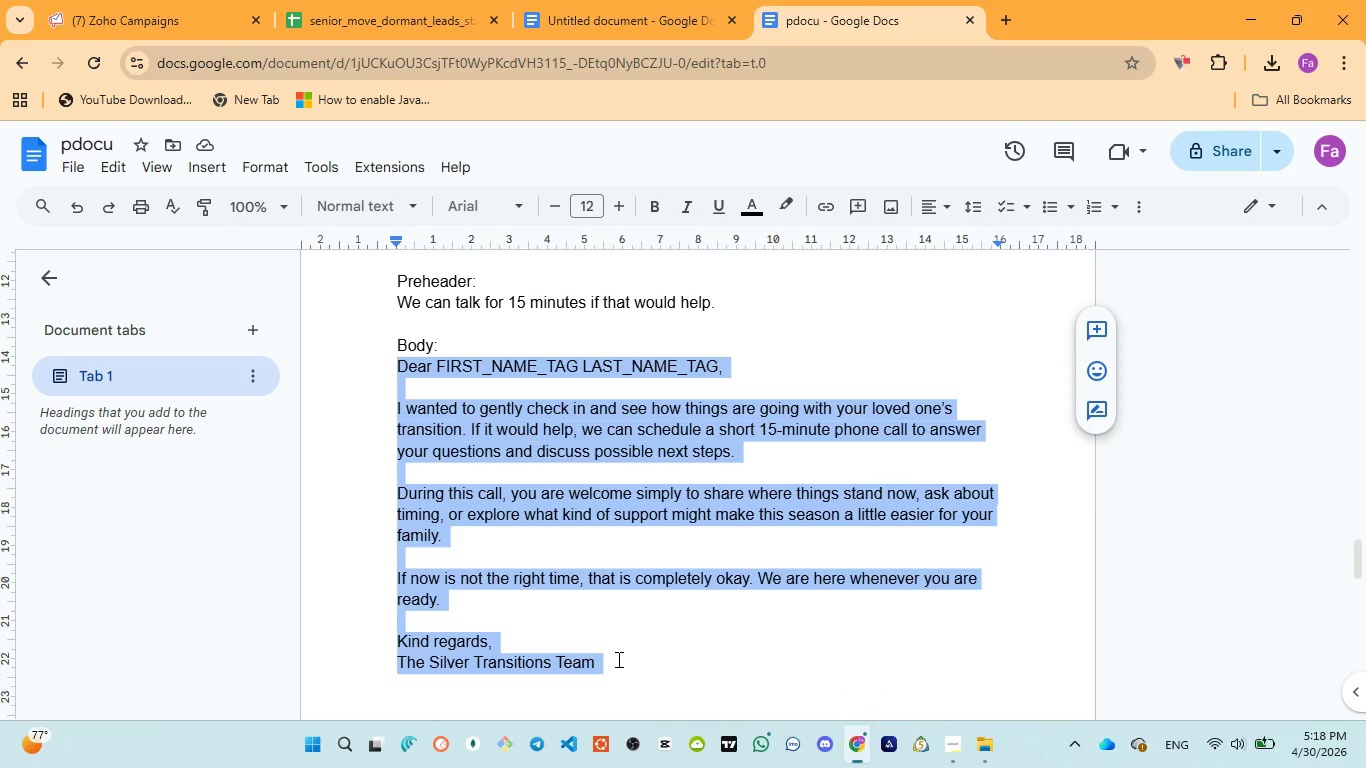 
key(Control+C)
 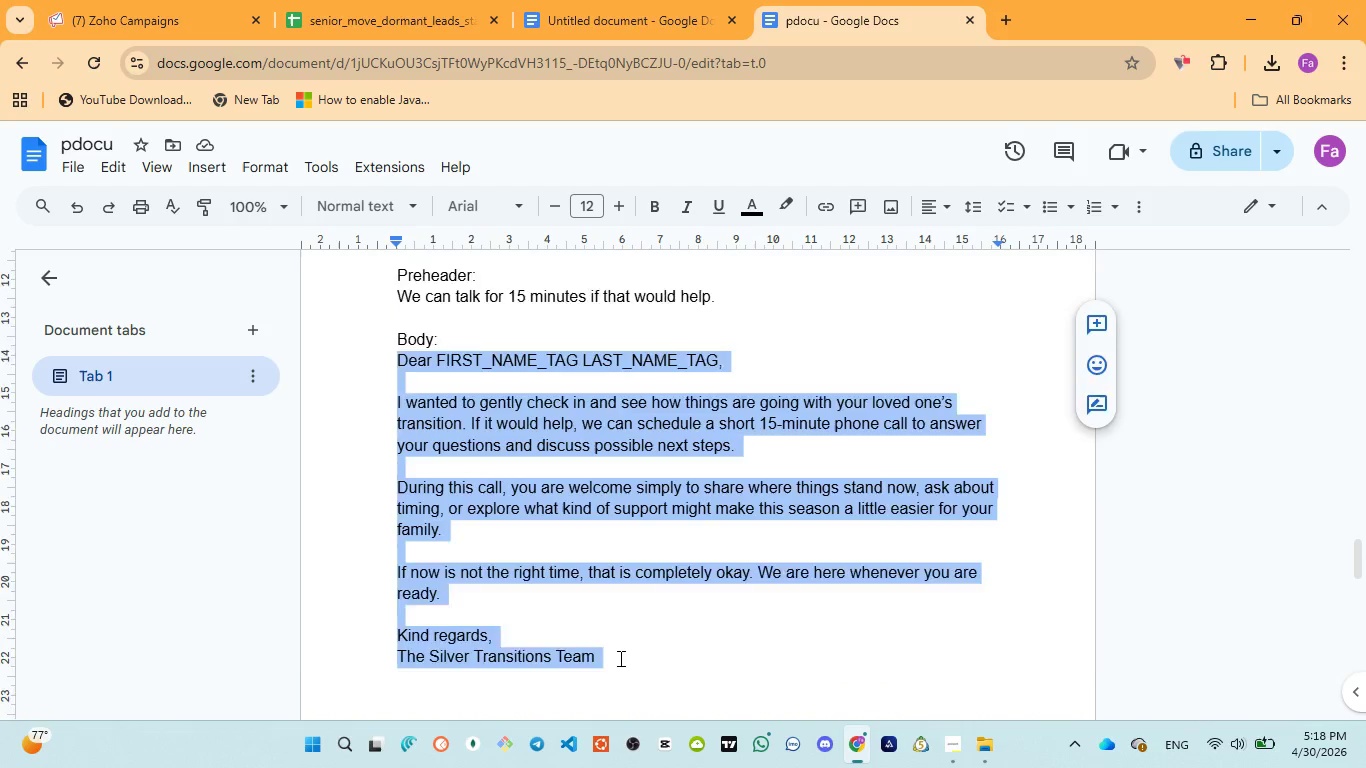 
scroll: coordinate [619, 658], scroll_direction: down, amount: 2.0
 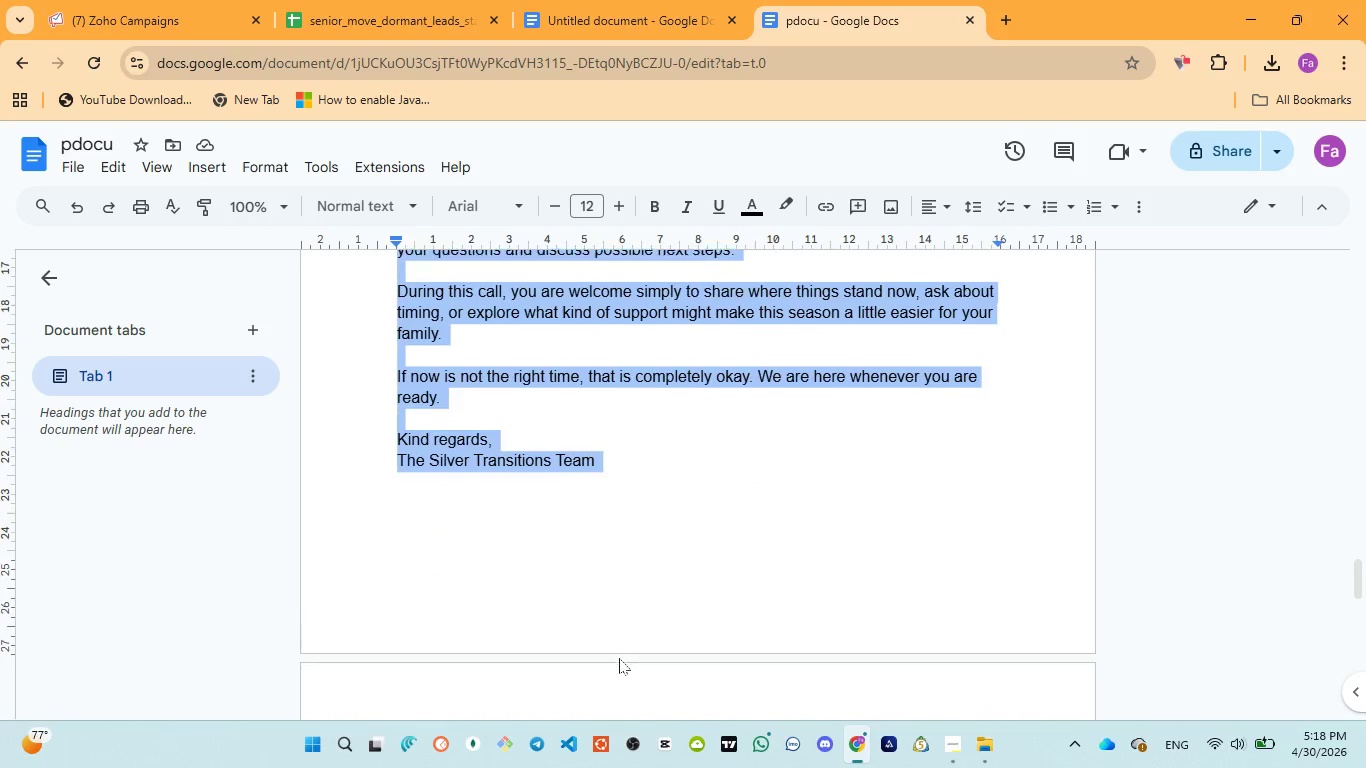 
scroll: coordinate [619, 658], scroll_direction: up, amount: 1.0
 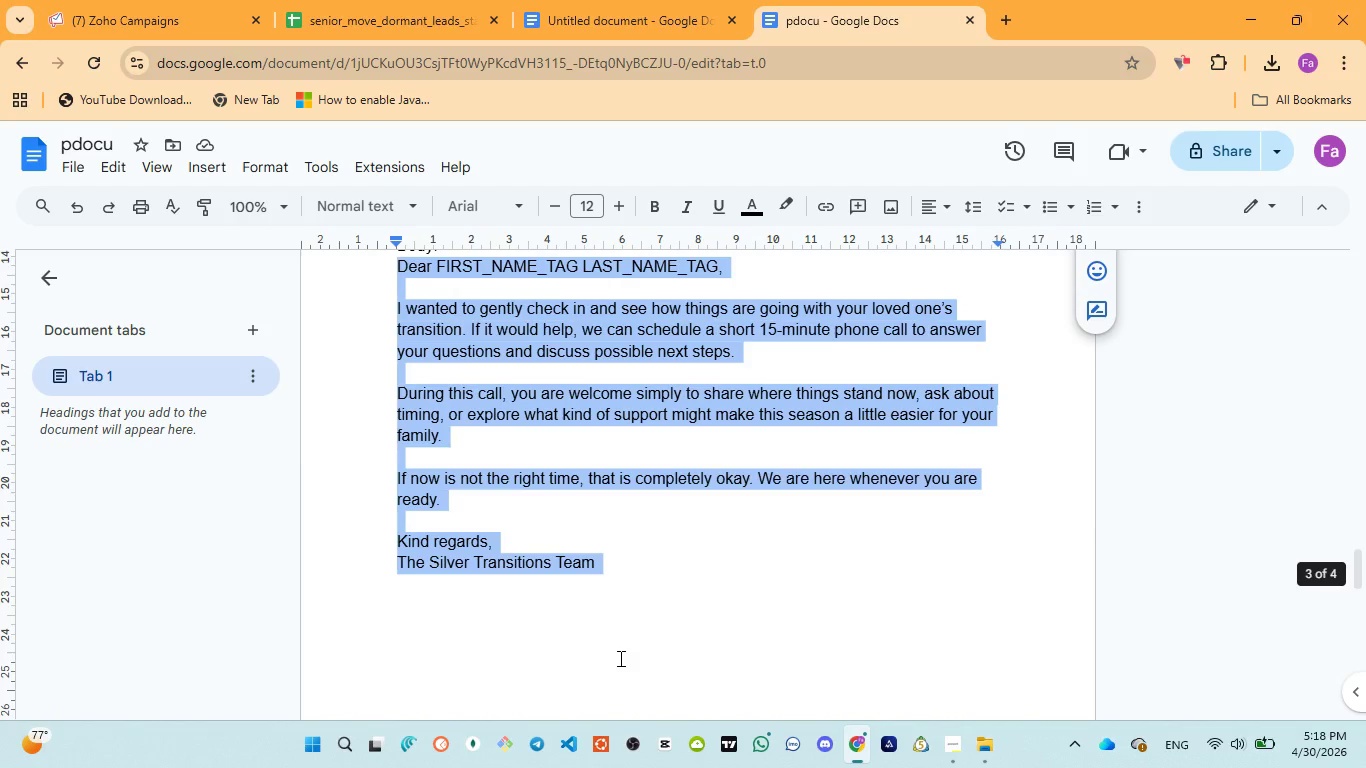 
key(Control+C)
 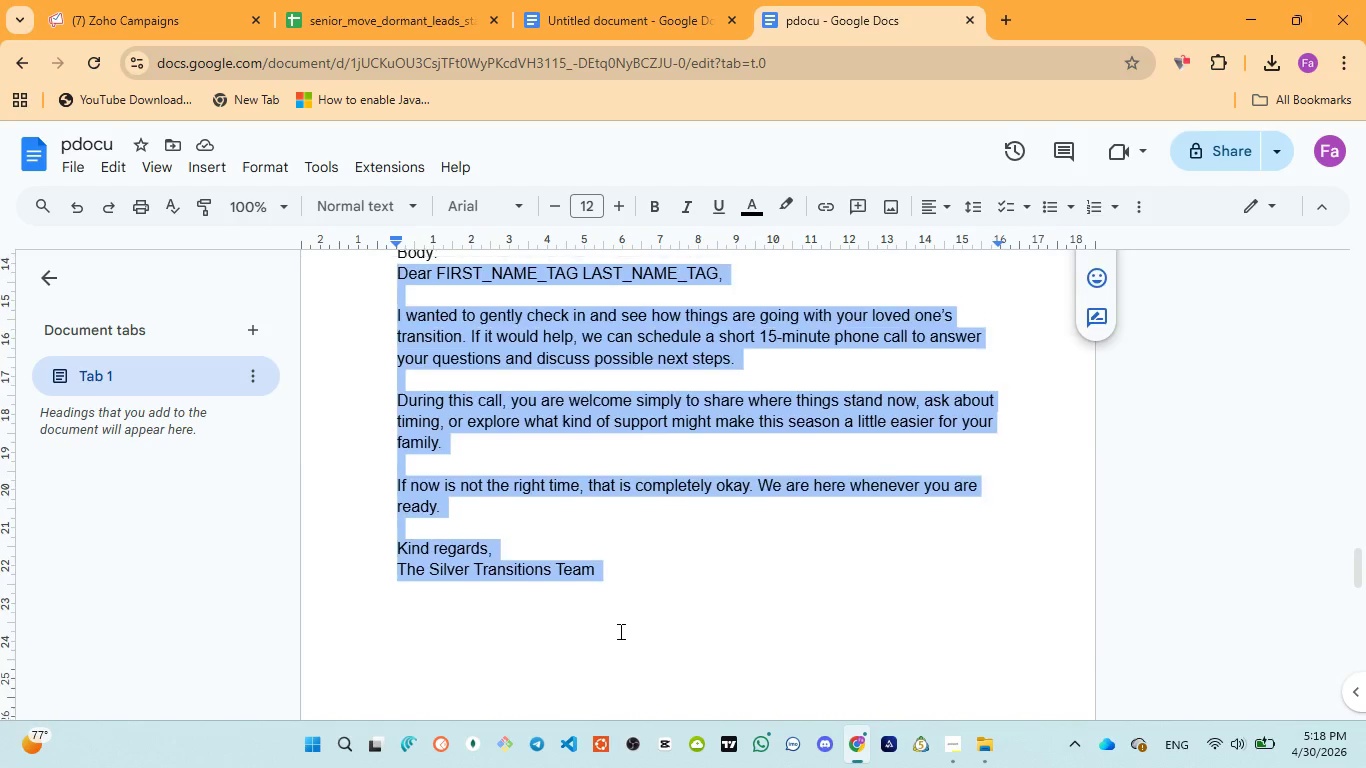 
scroll: coordinate [619, 631], scroll_direction: up, amount: 5.0
 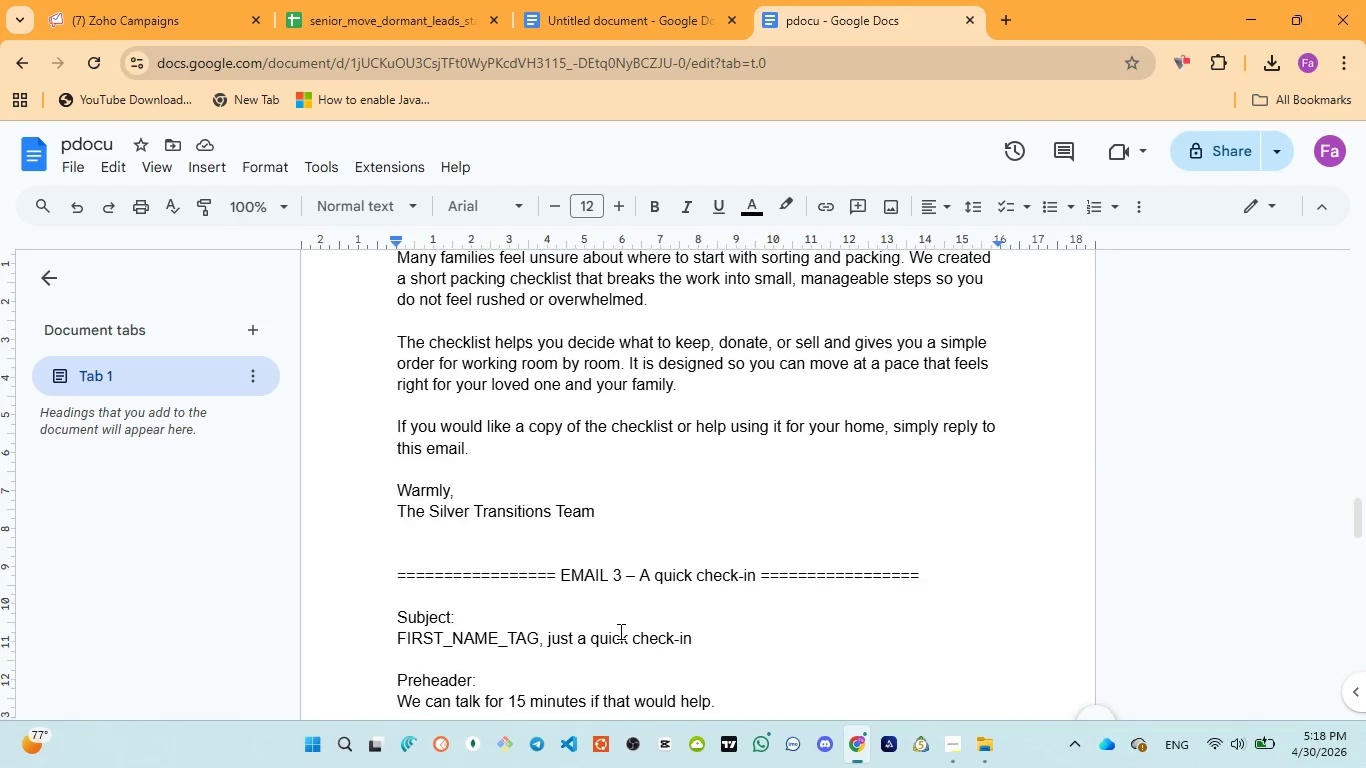 
scroll: coordinate [619, 631], scroll_direction: down, amount: 3.0
 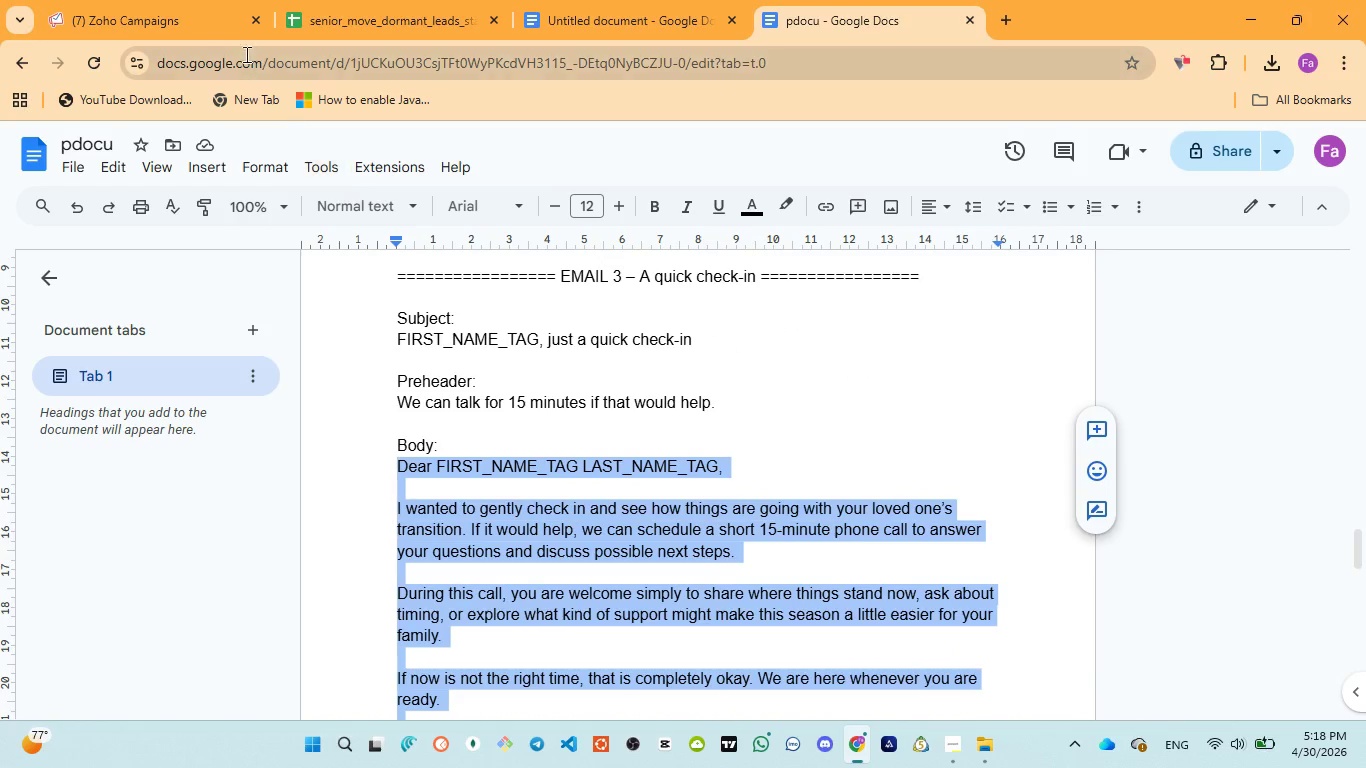 
left_click([147, 6])
 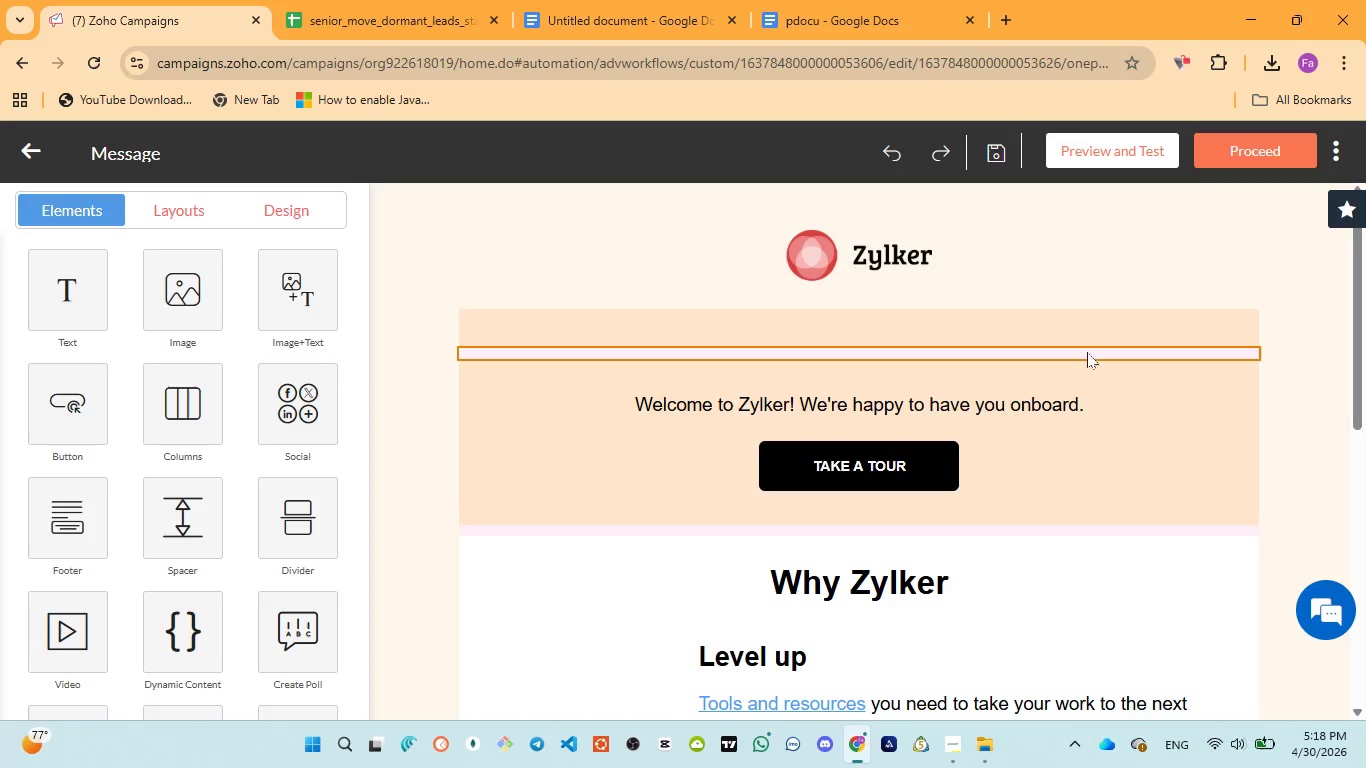 
left_click([1116, 332])
 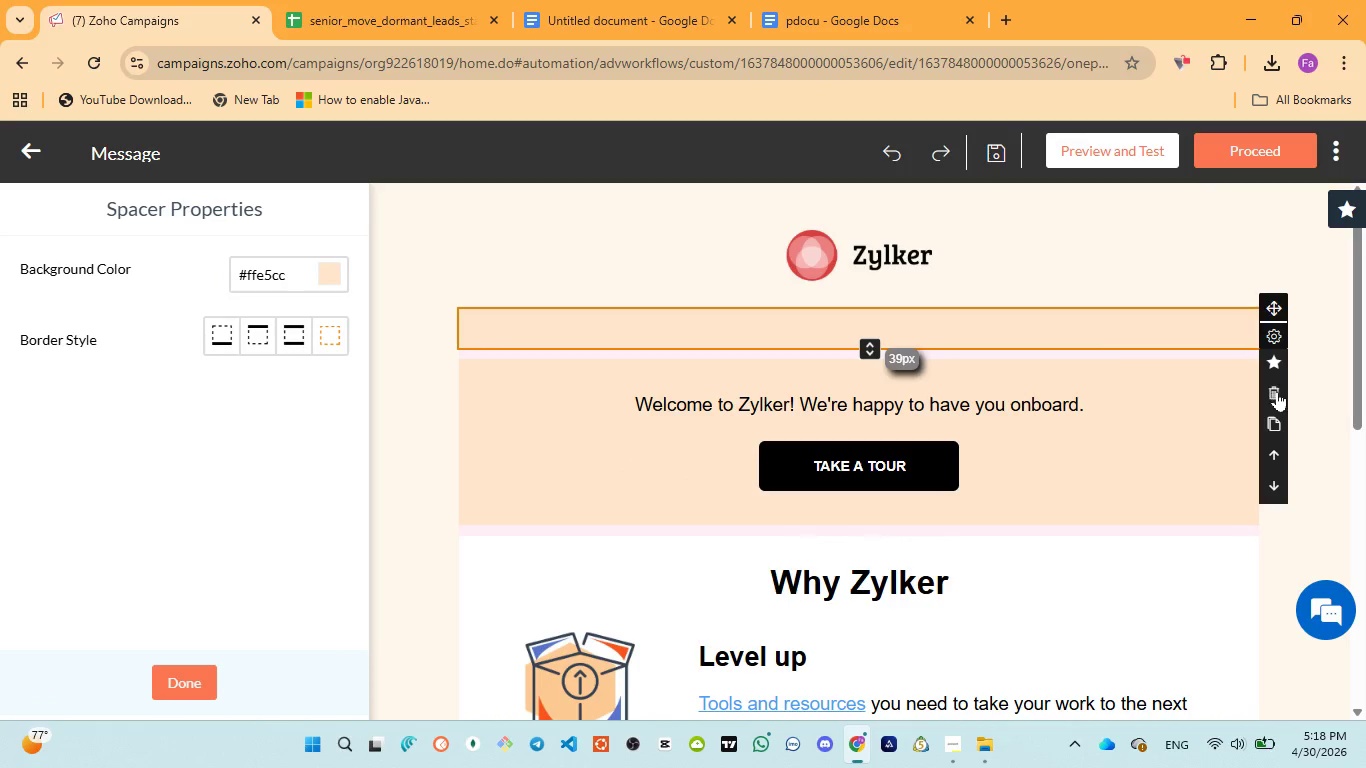 
left_click([1277, 392])
 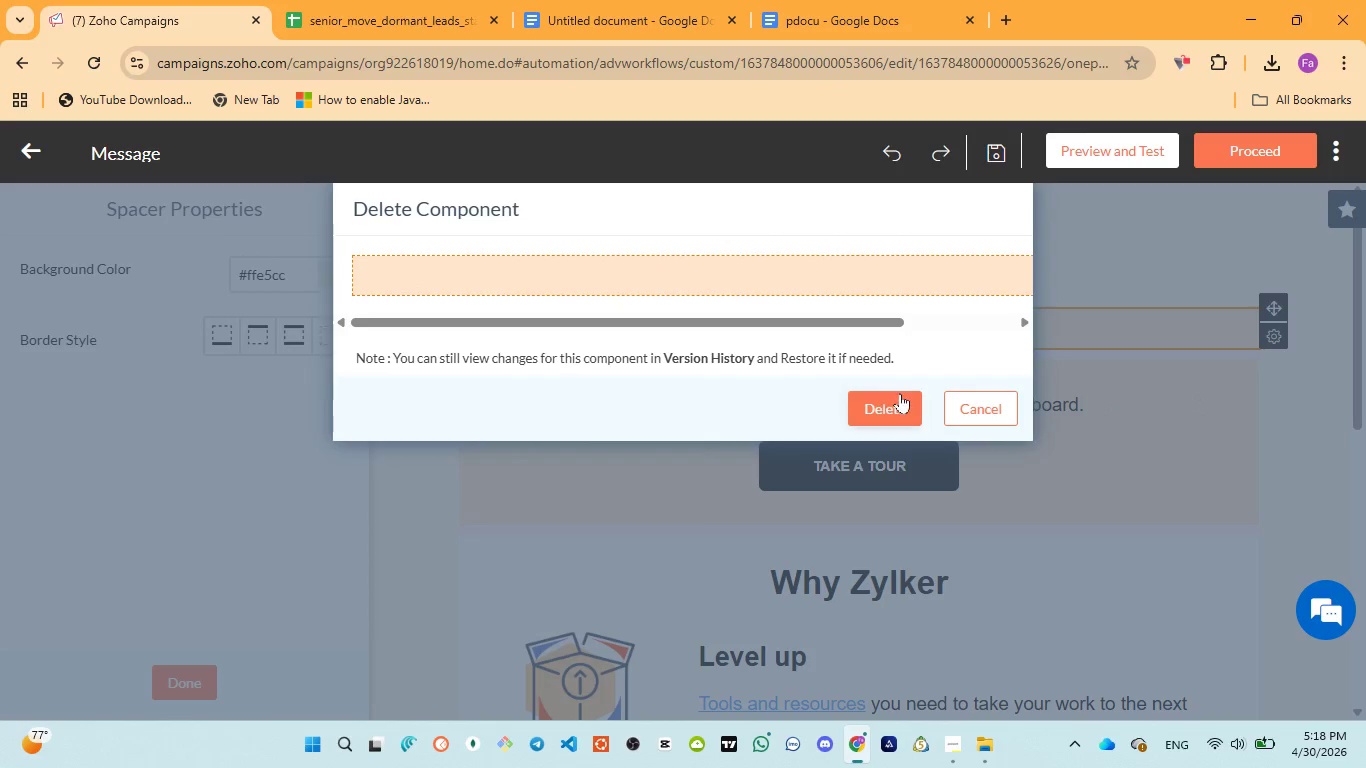 
double_click([900, 394])
 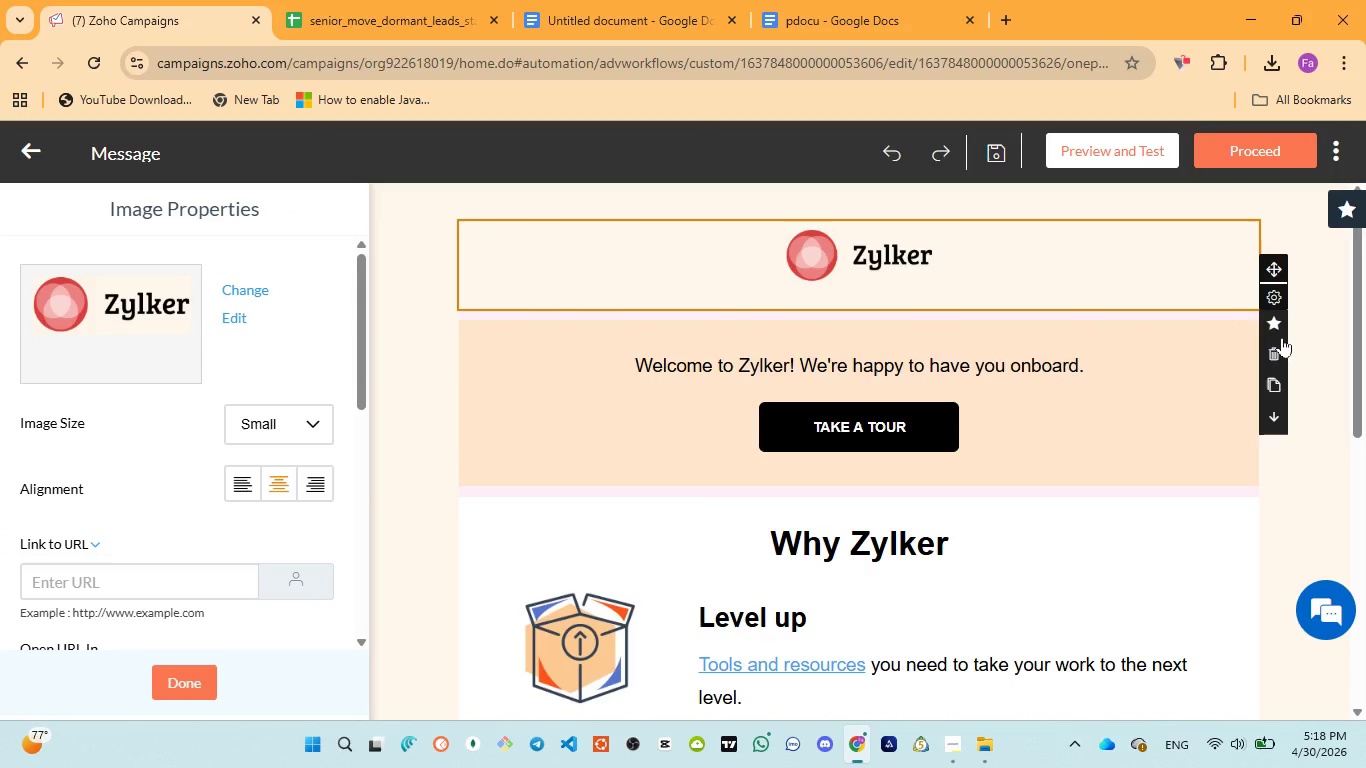 
left_click([1270, 350])
 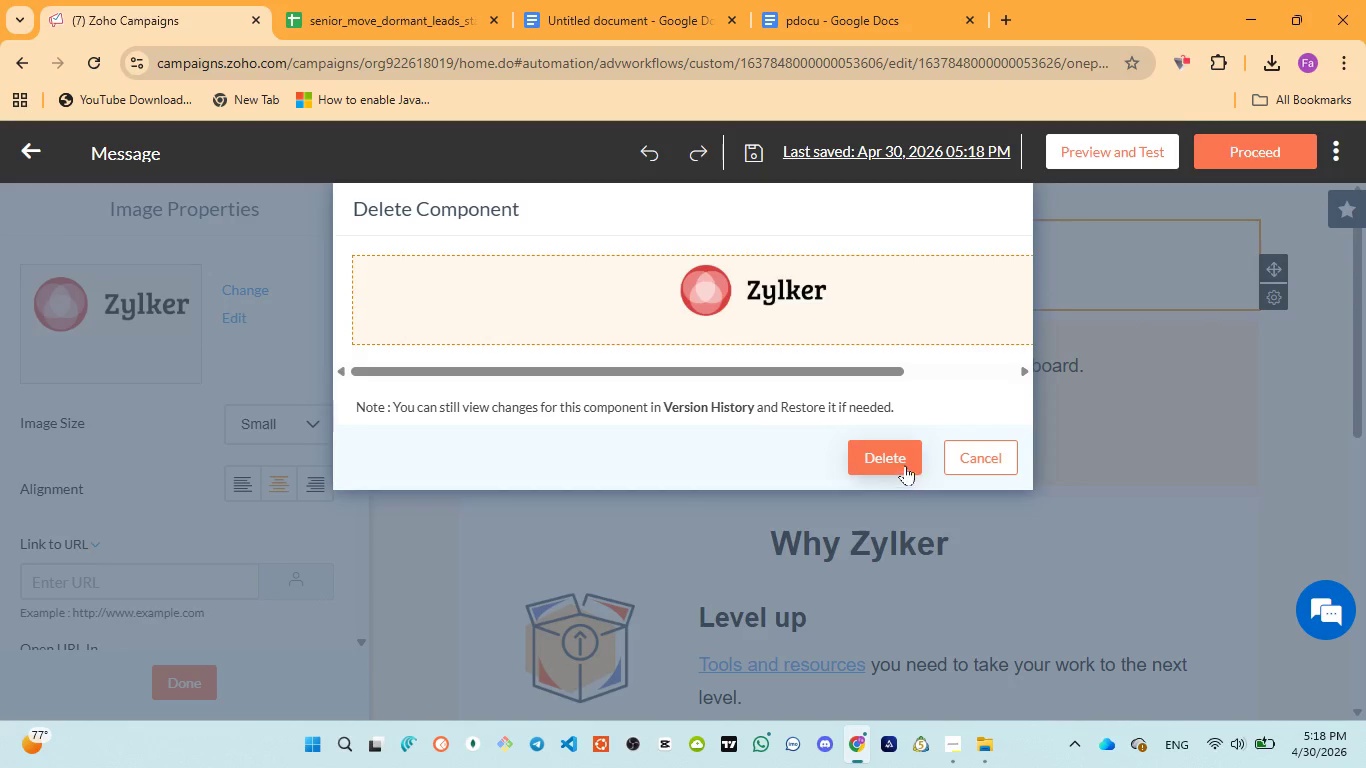 
left_click([904, 461])
 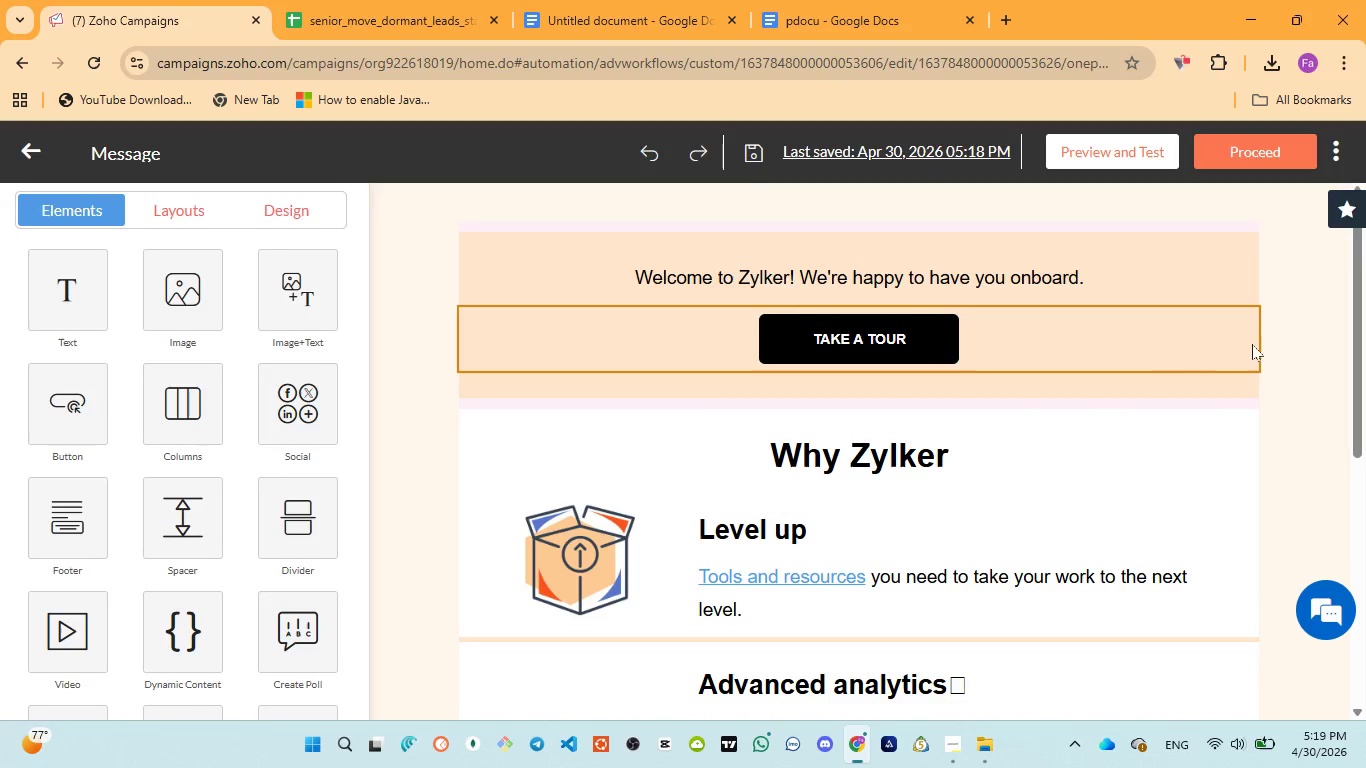 
left_click([1246, 344])
 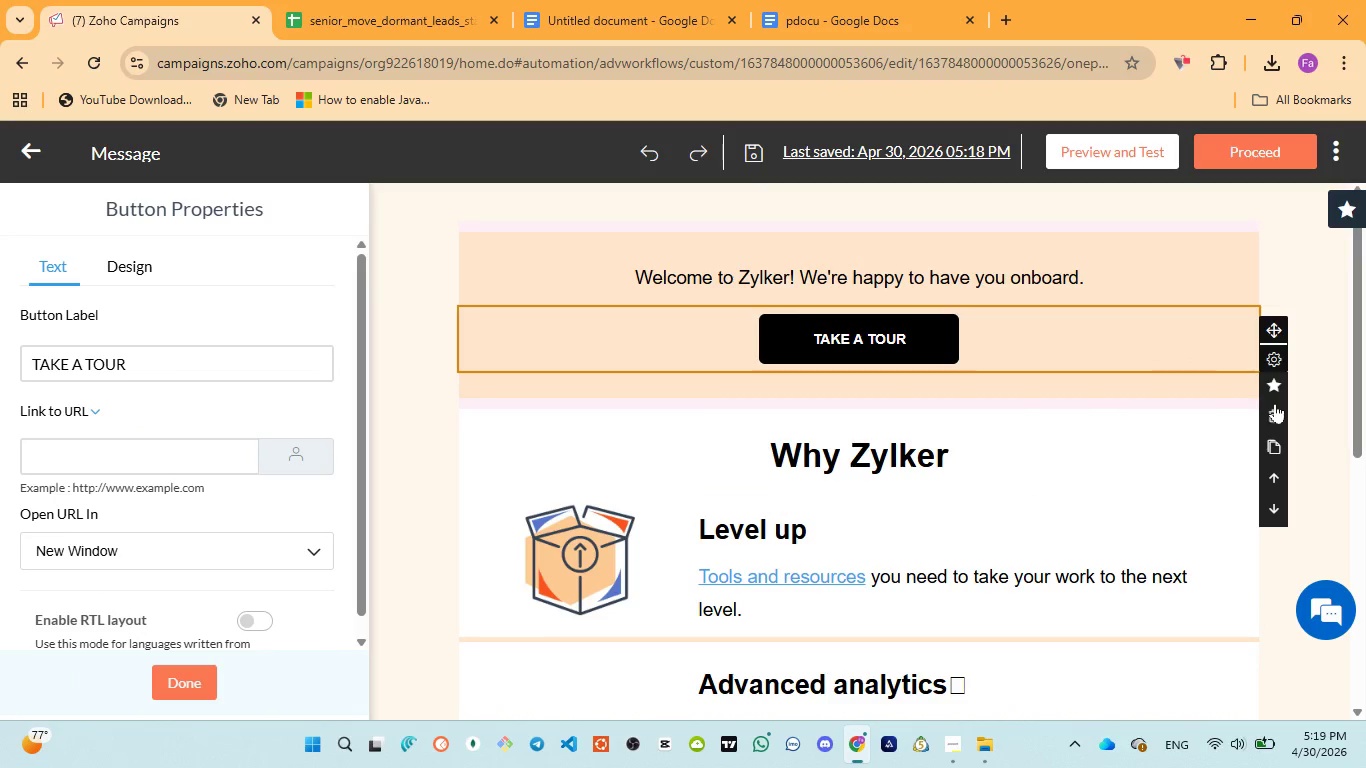 
left_click([1275, 403])
 